 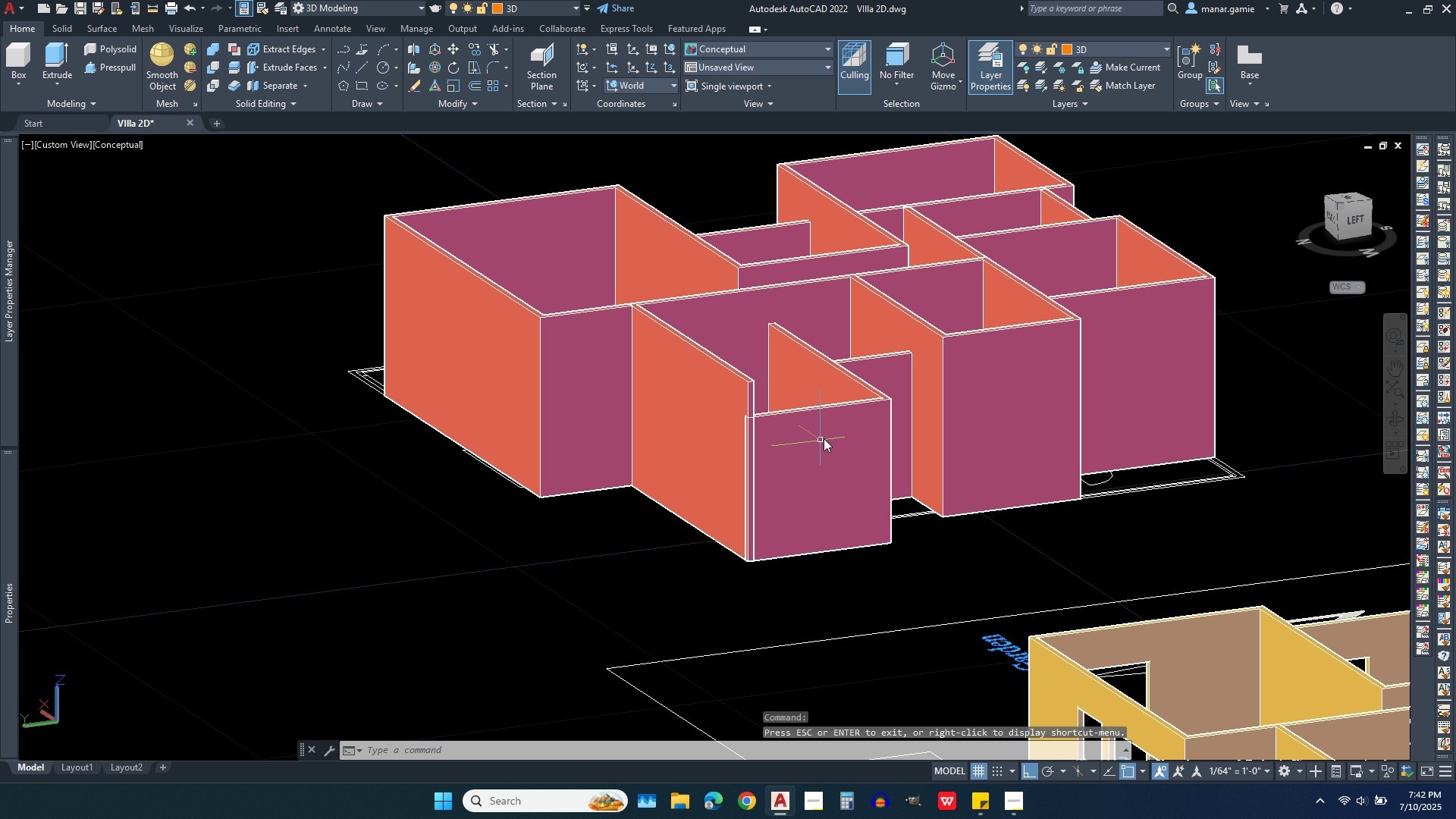 
left_click([827, 430])
 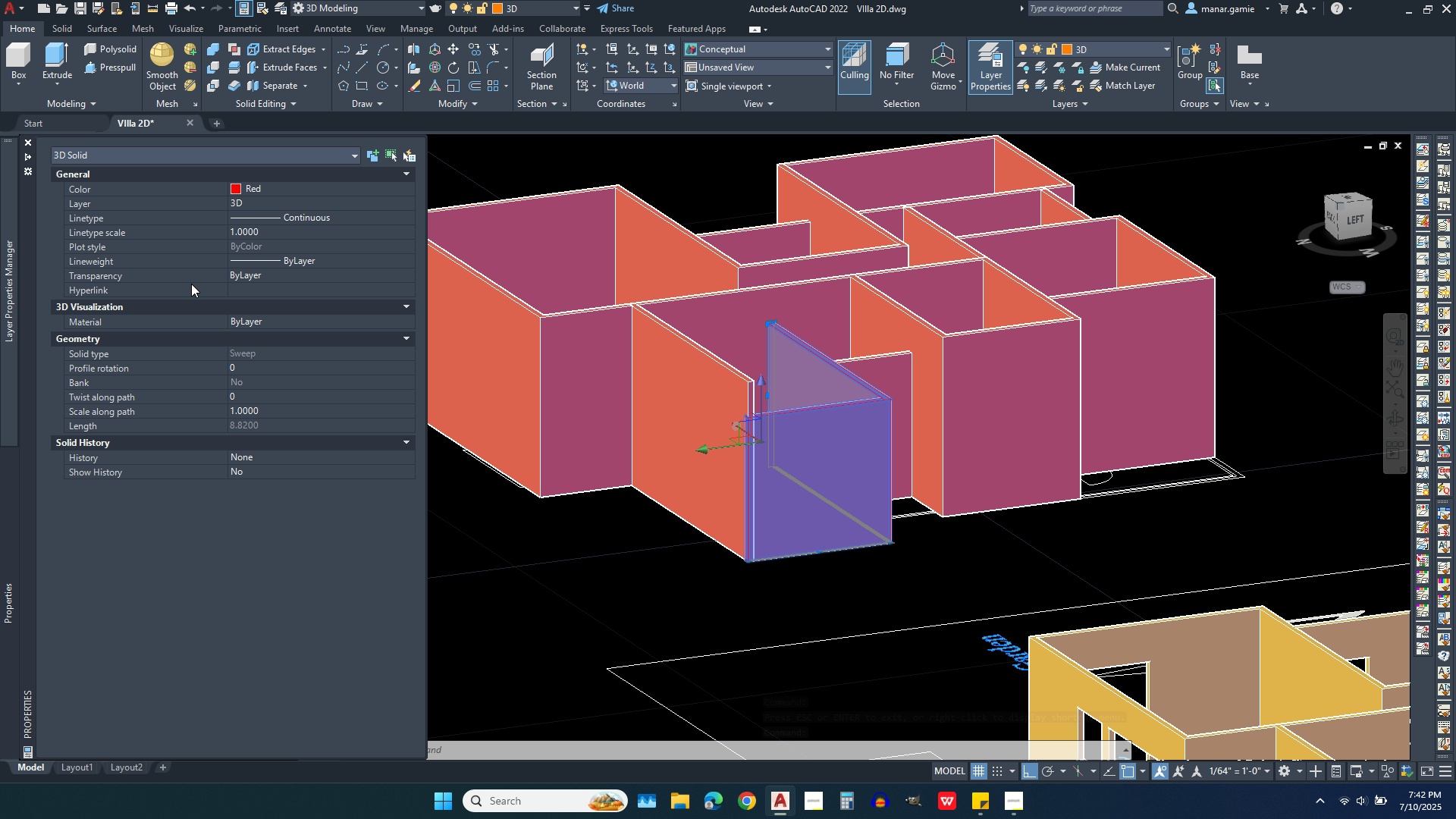 
wait(10.67)
 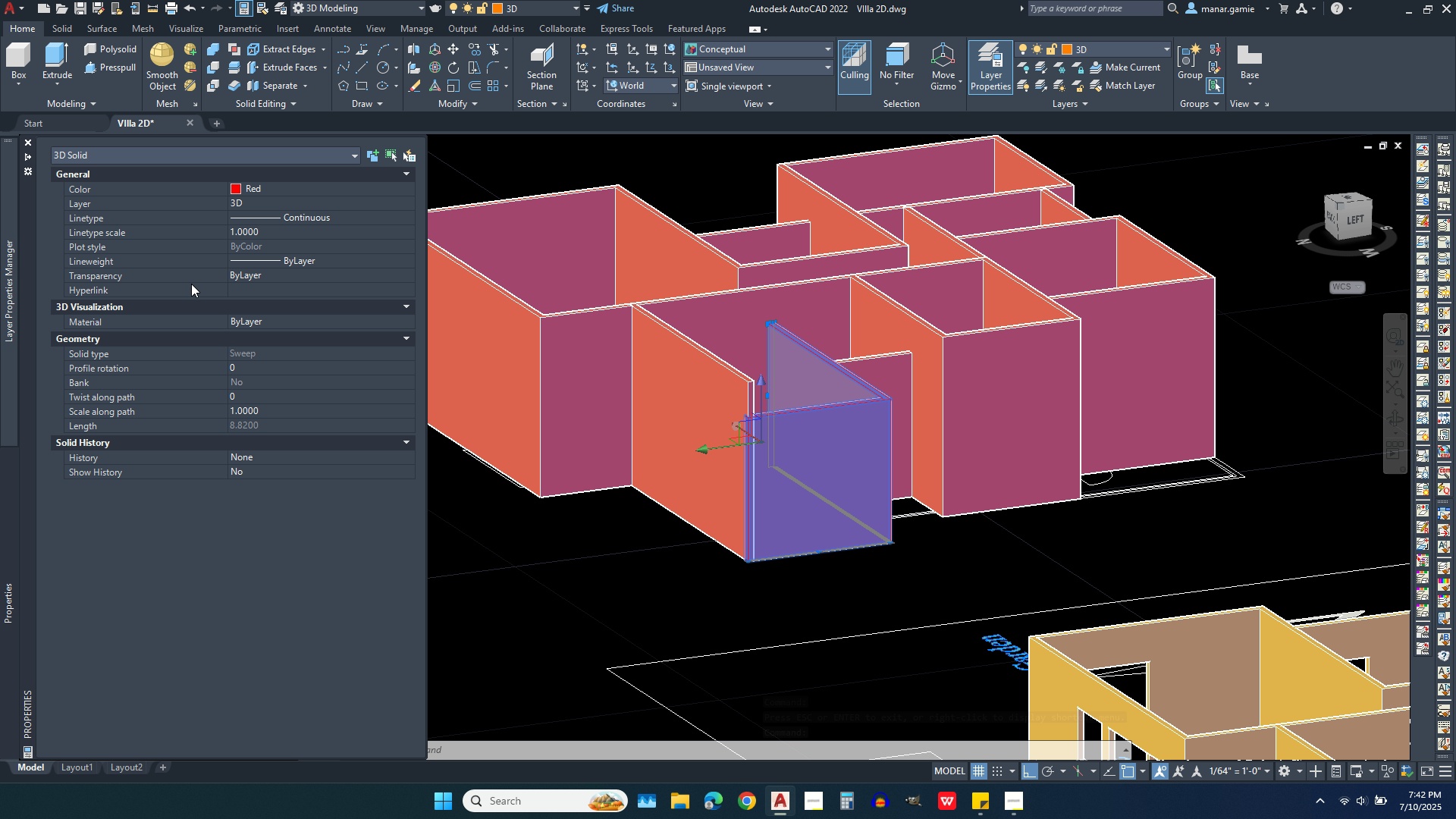 
left_click([212, 159])
 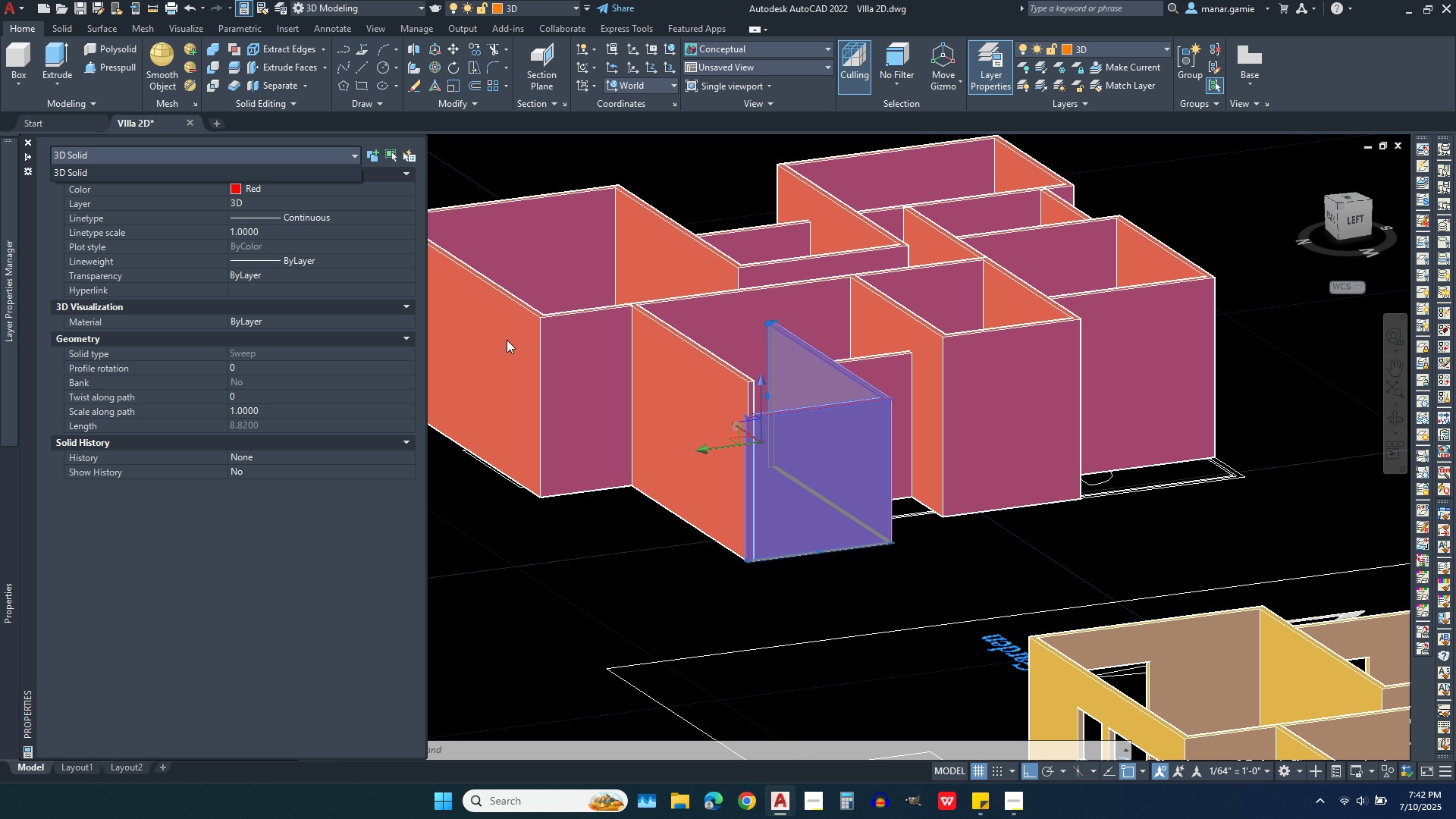 
key(Escape)
 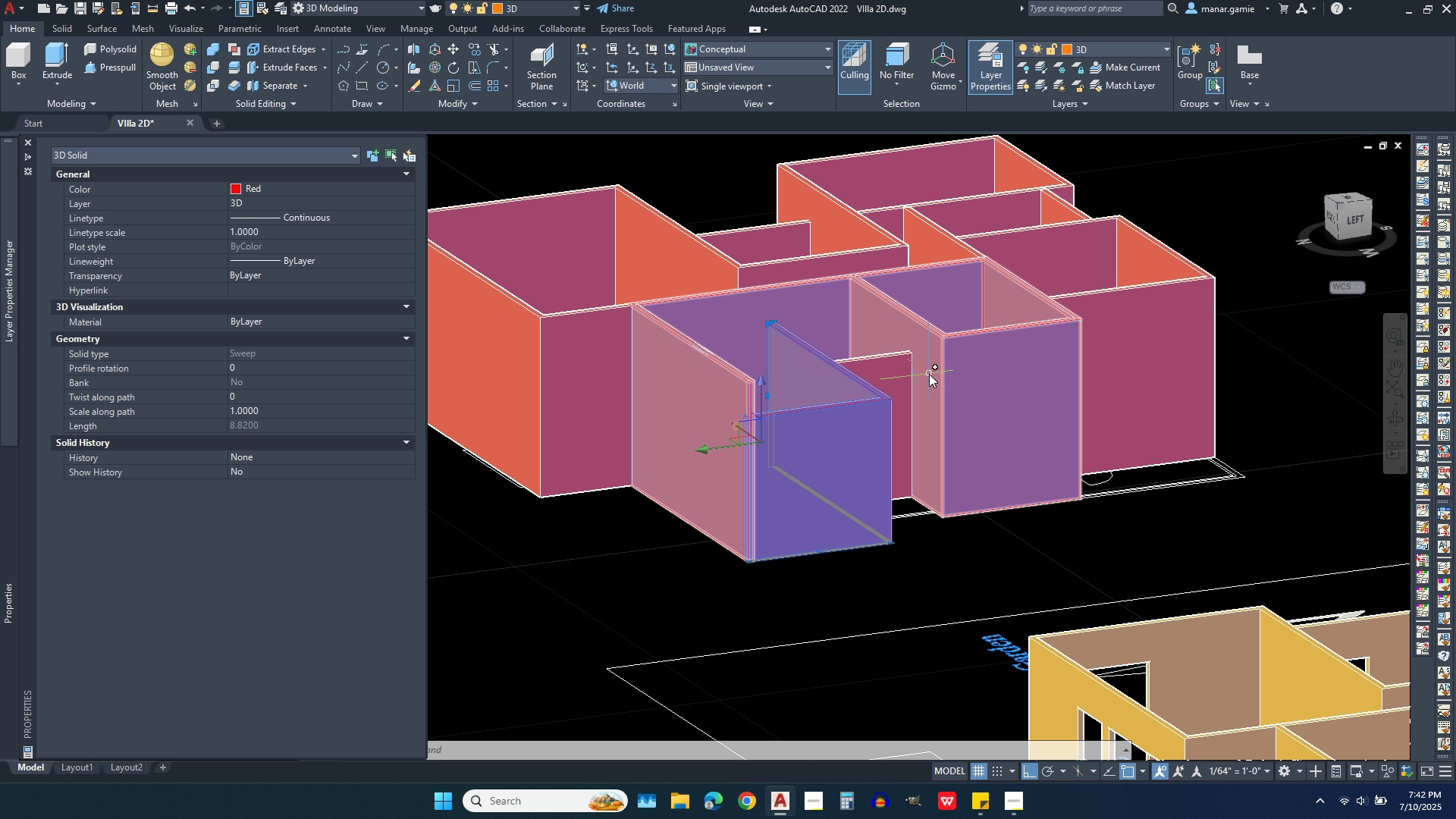 
scroll: coordinate [929, 374], scroll_direction: up, amount: 3.0
 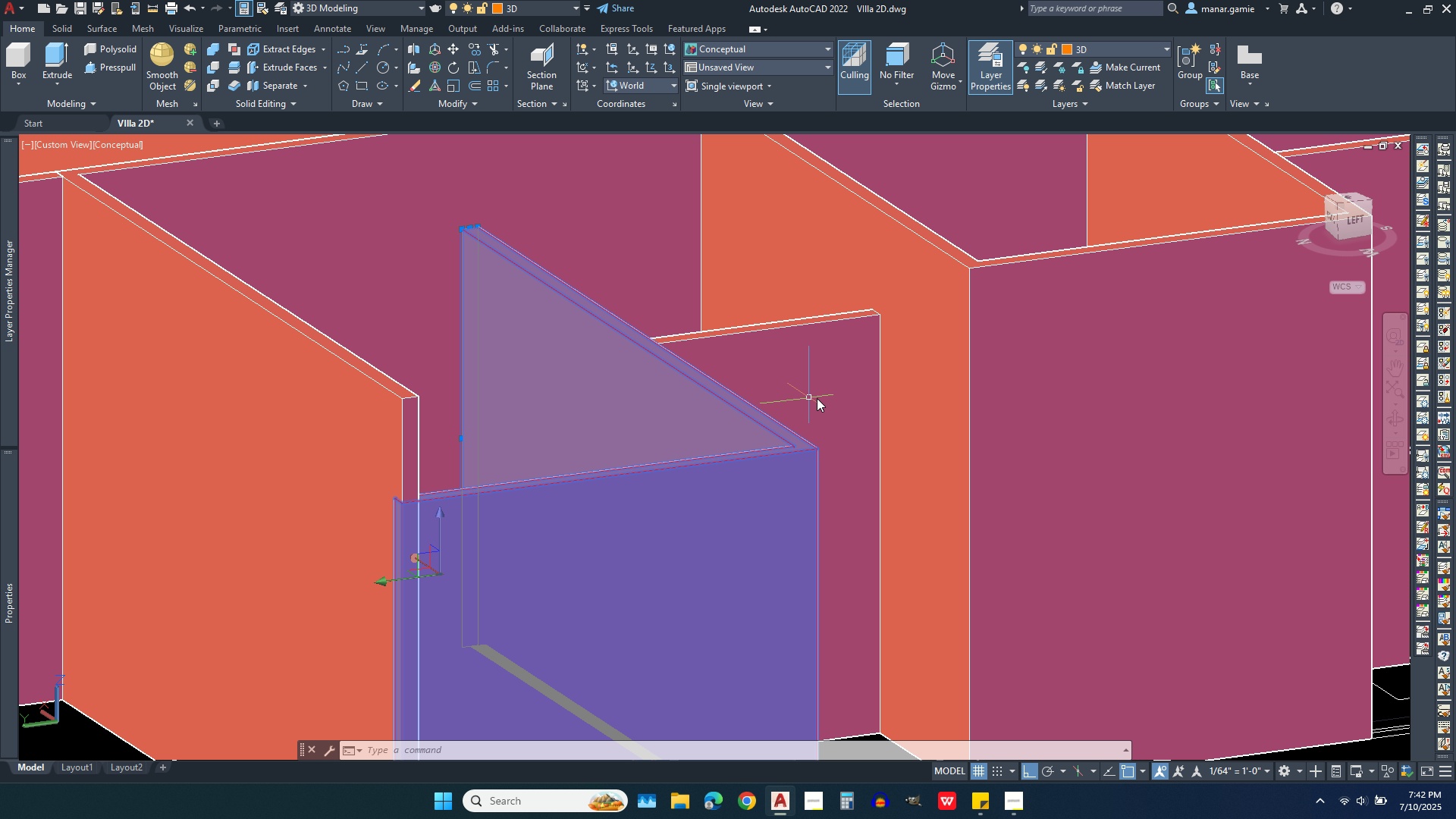 
key(Escape)
 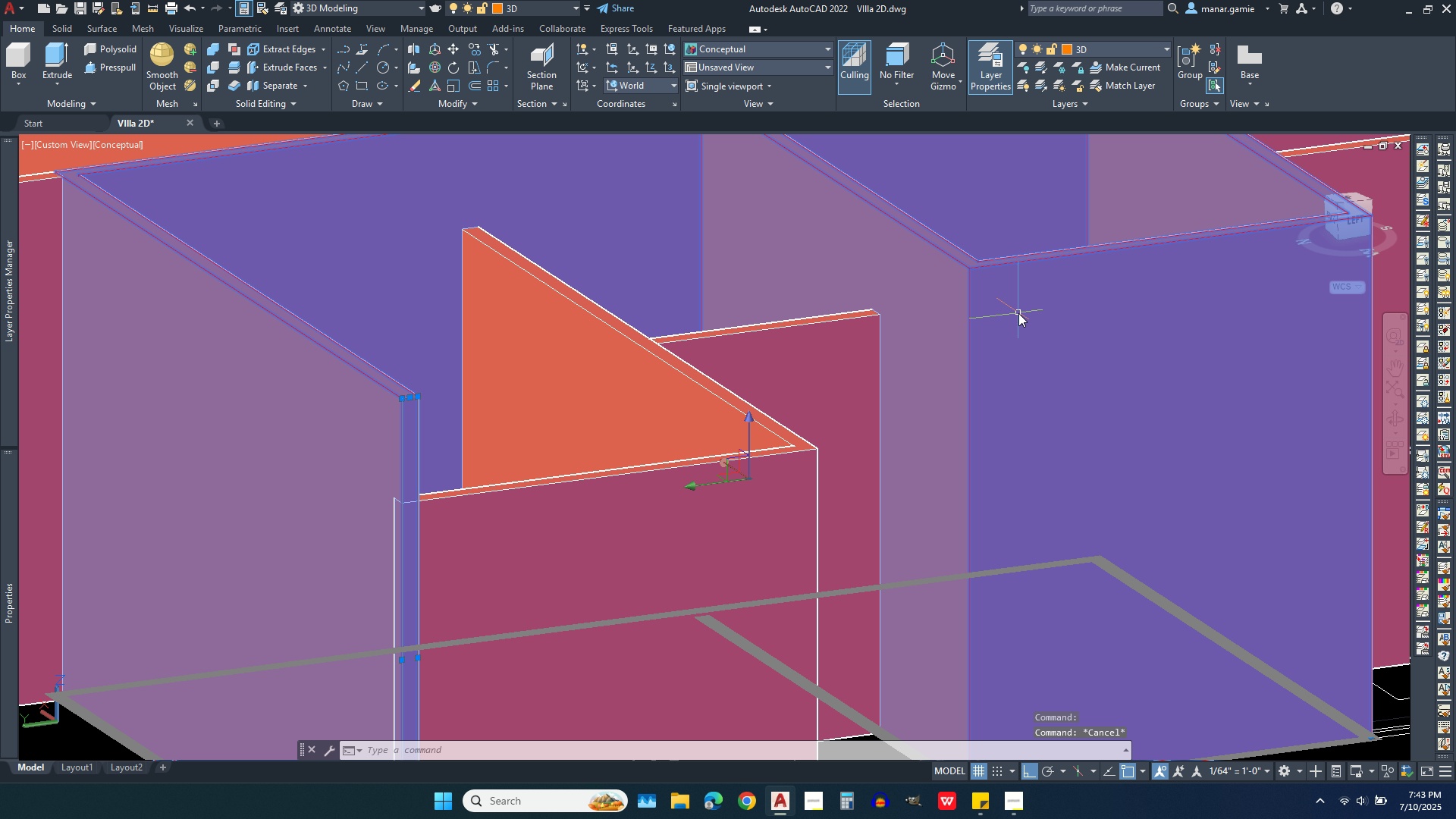 
left_click([1018, 313])
 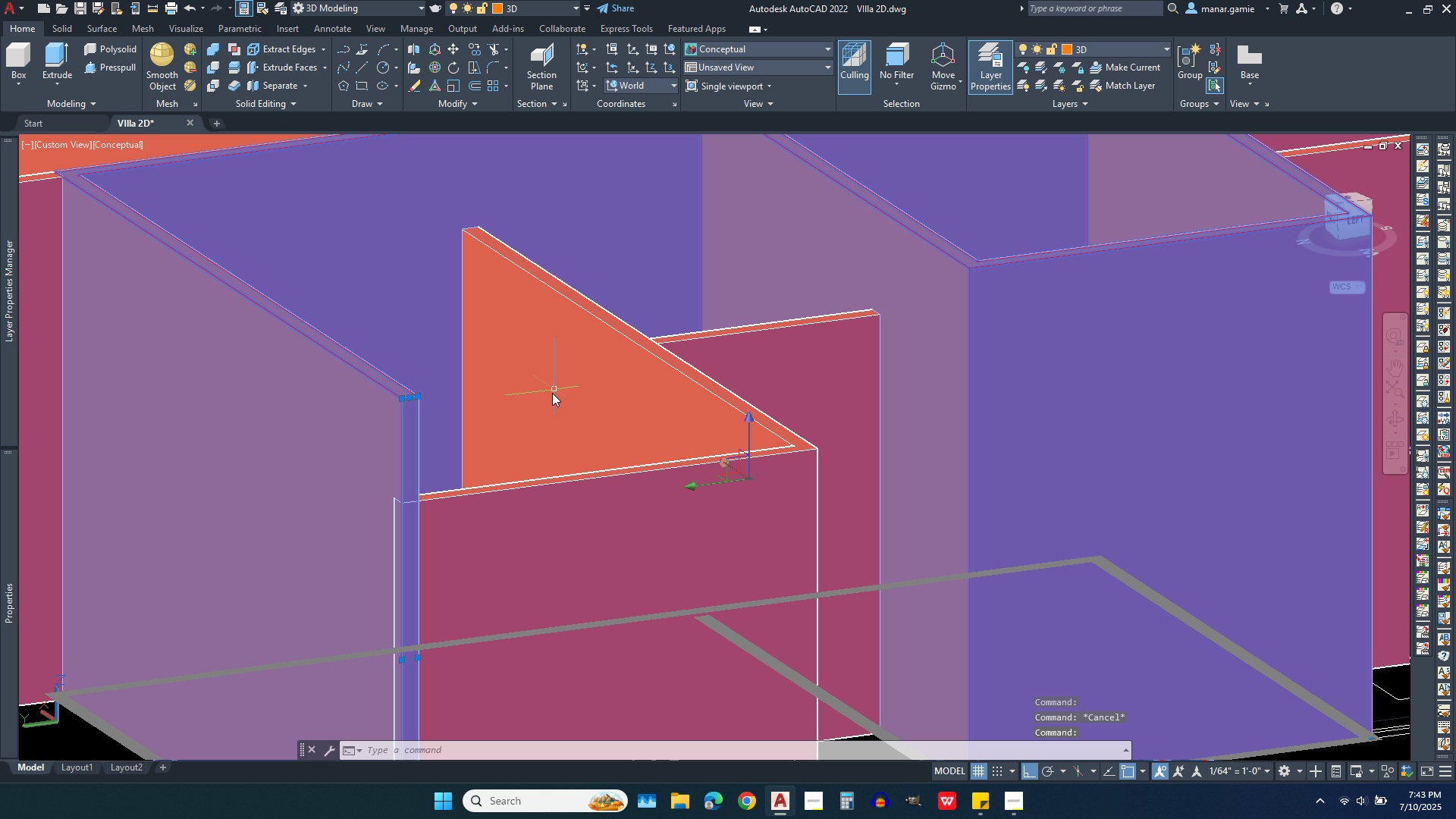 
scroll: coordinate [544, 411], scroll_direction: down, amount: 2.0
 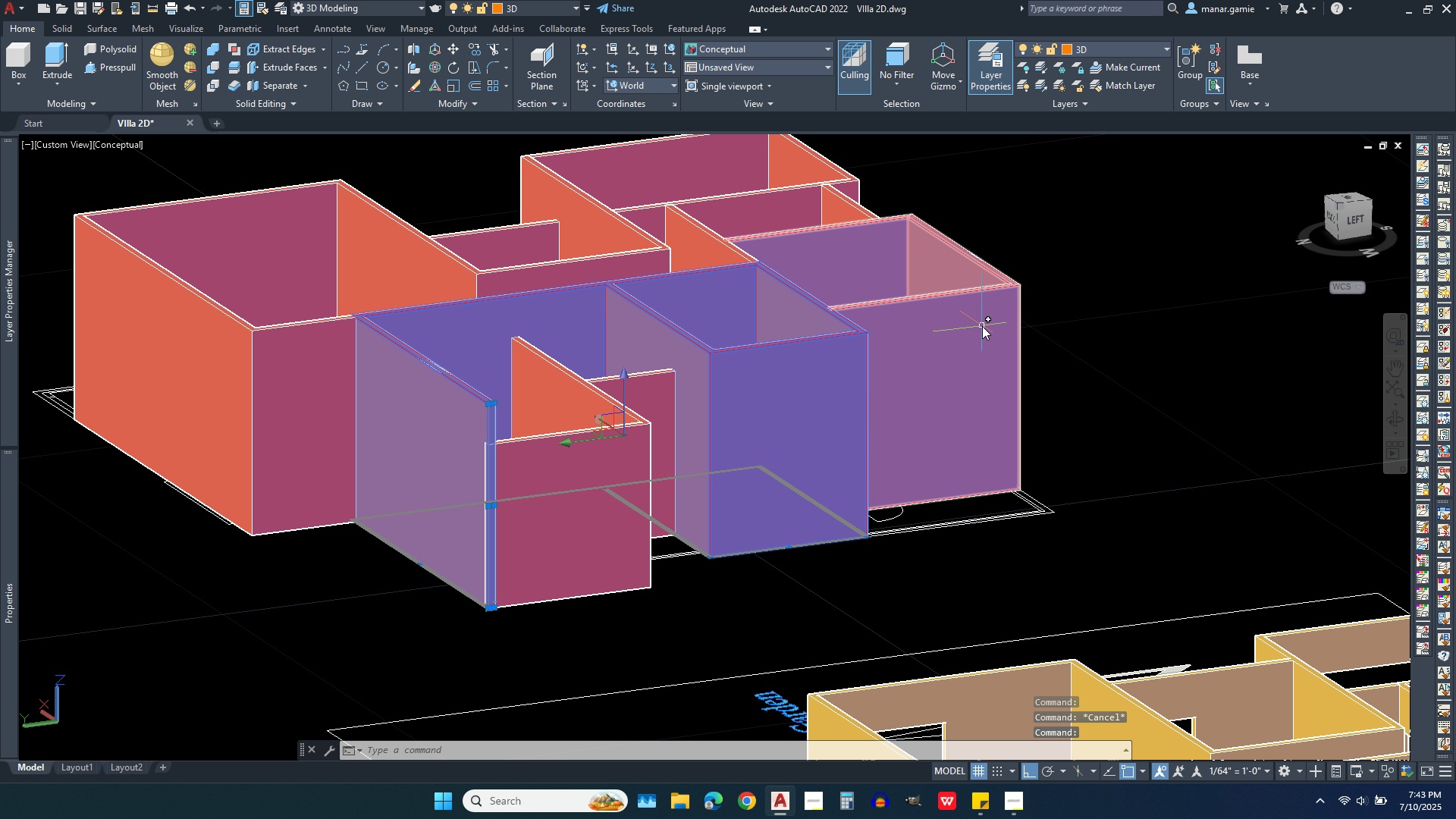 
left_click([982, 326])
 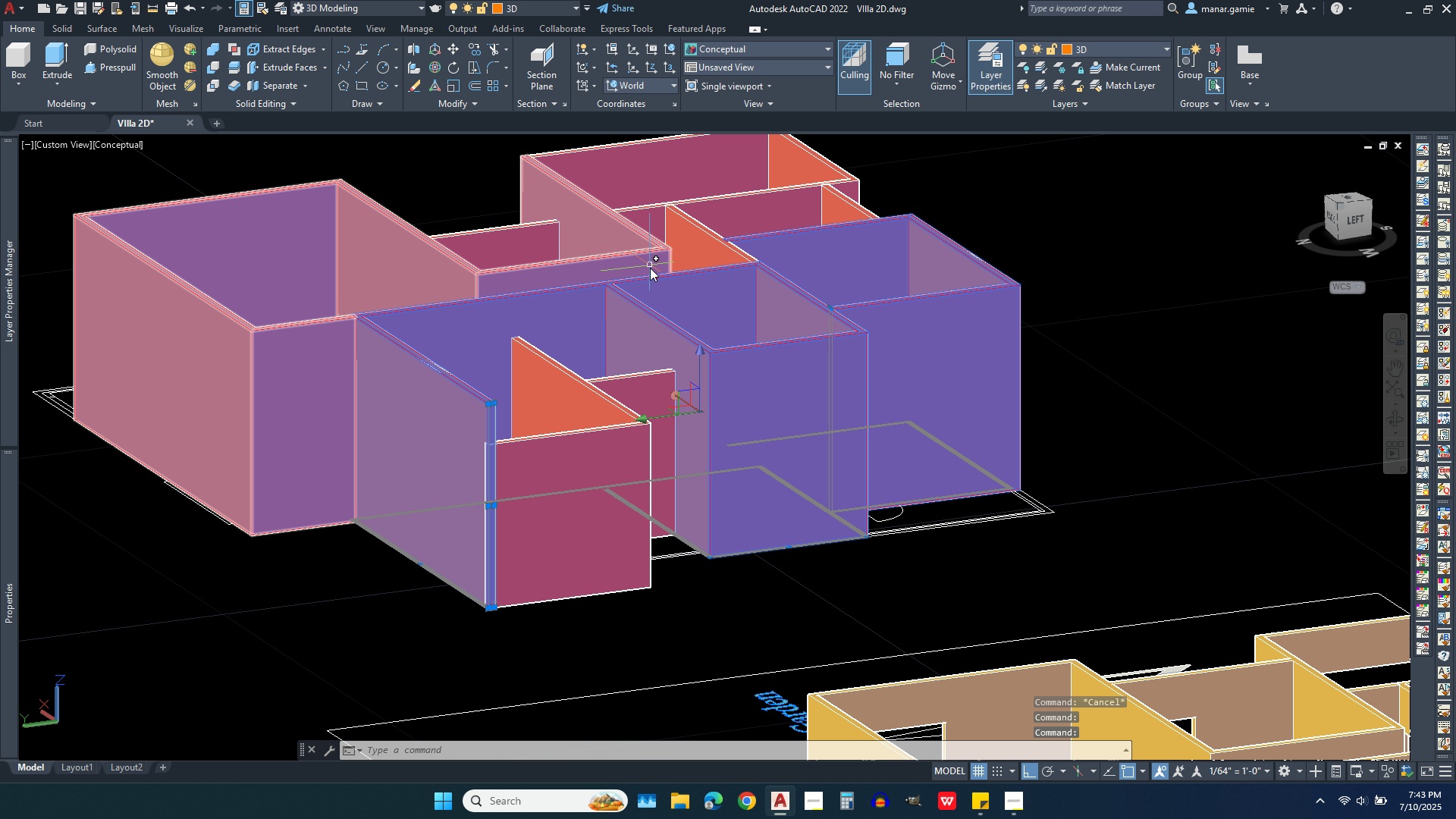 
key(Escape)
 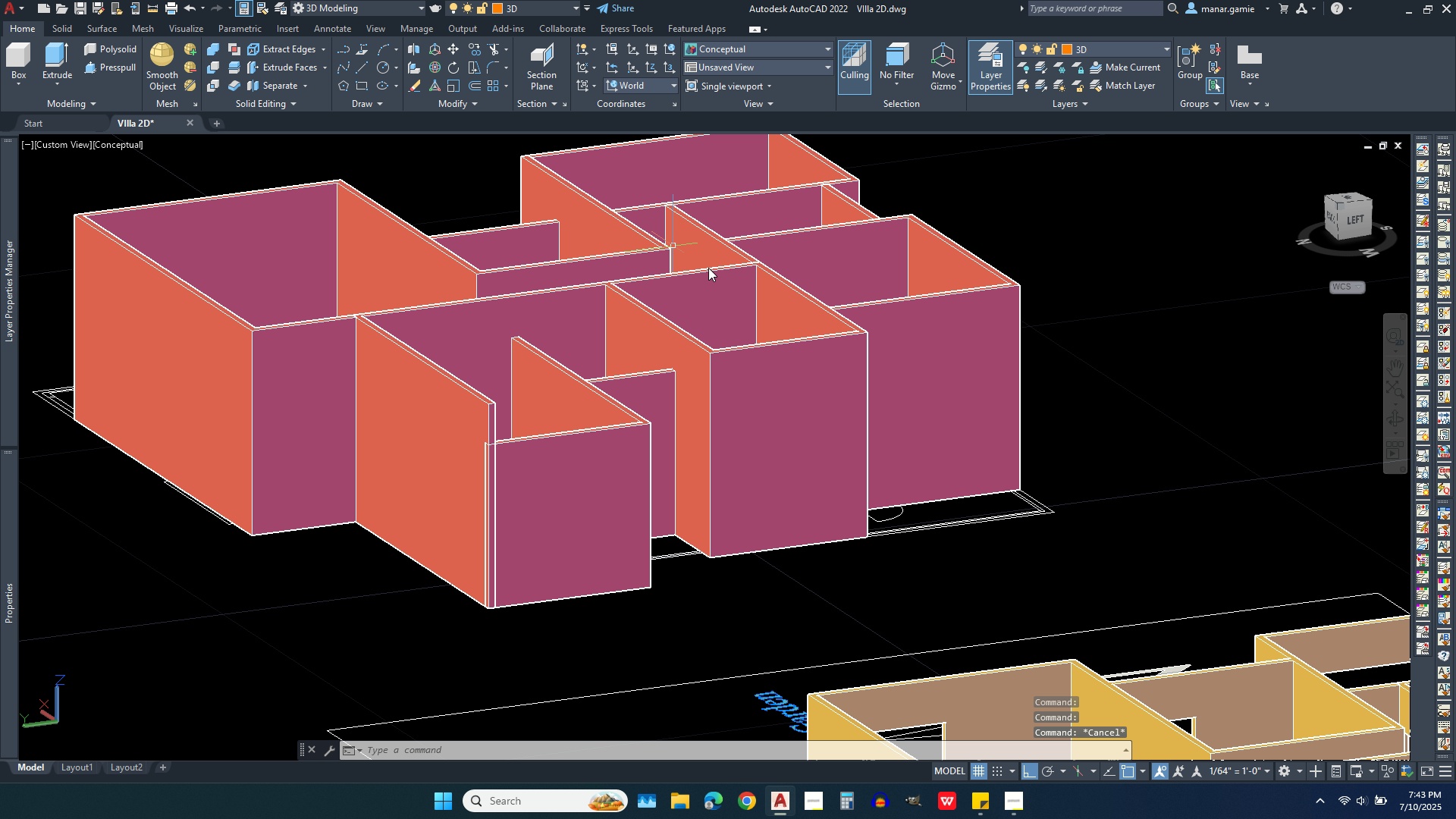 
scroll: coordinate [804, 300], scroll_direction: up, amount: 3.0
 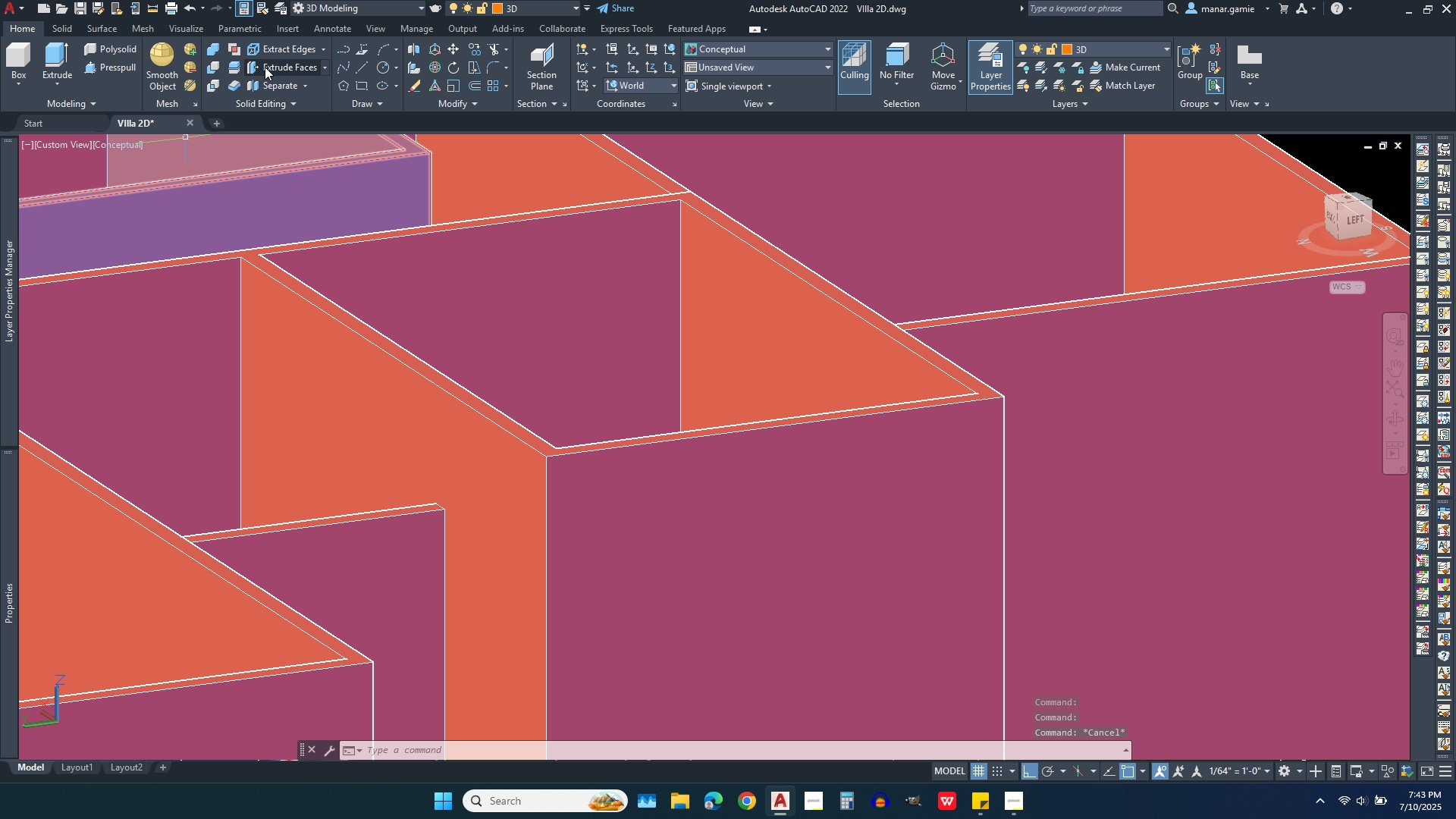 
left_click([284, 67])
 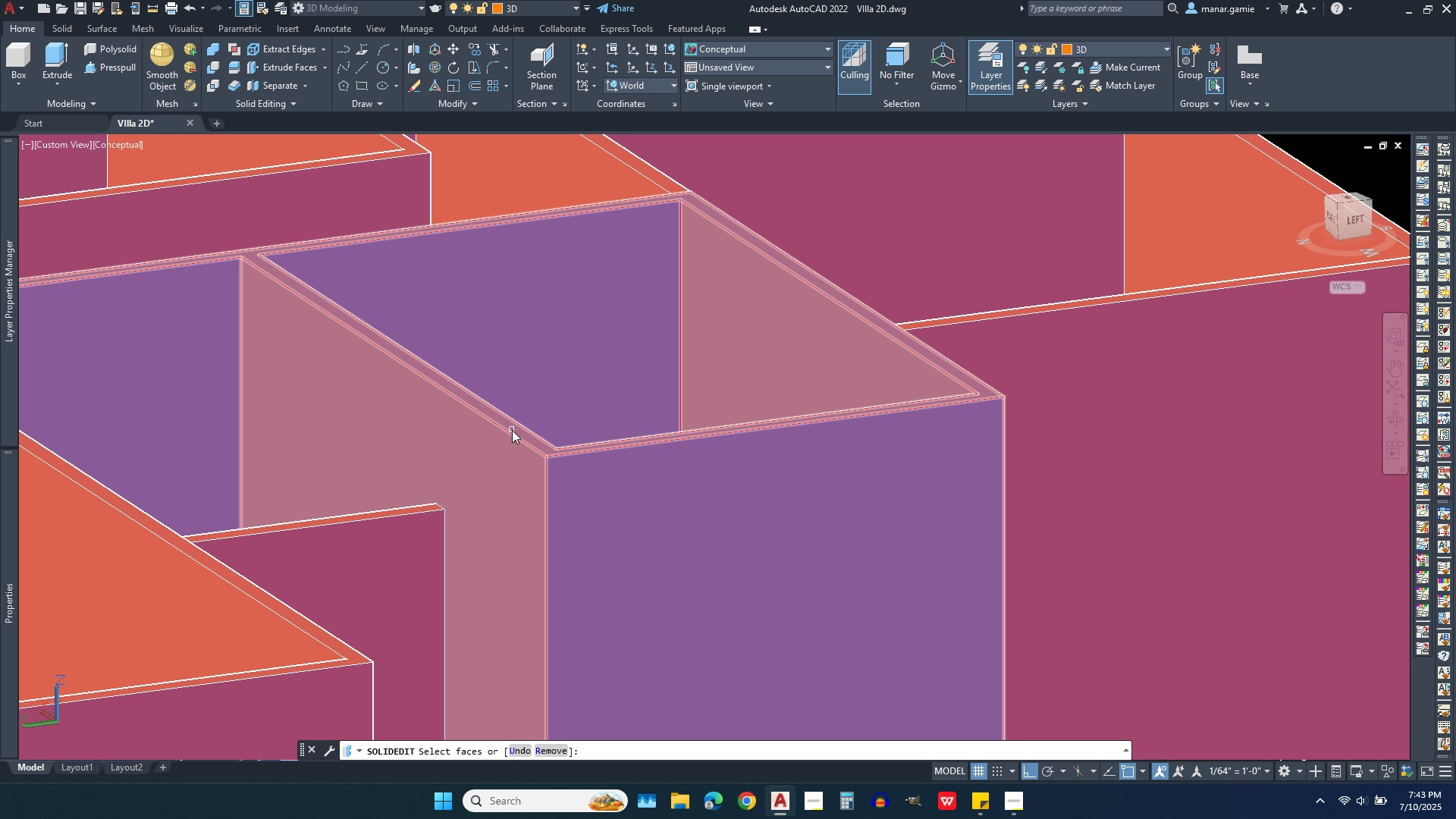 
scroll: coordinate [517, 428], scroll_direction: up, amount: 6.0
 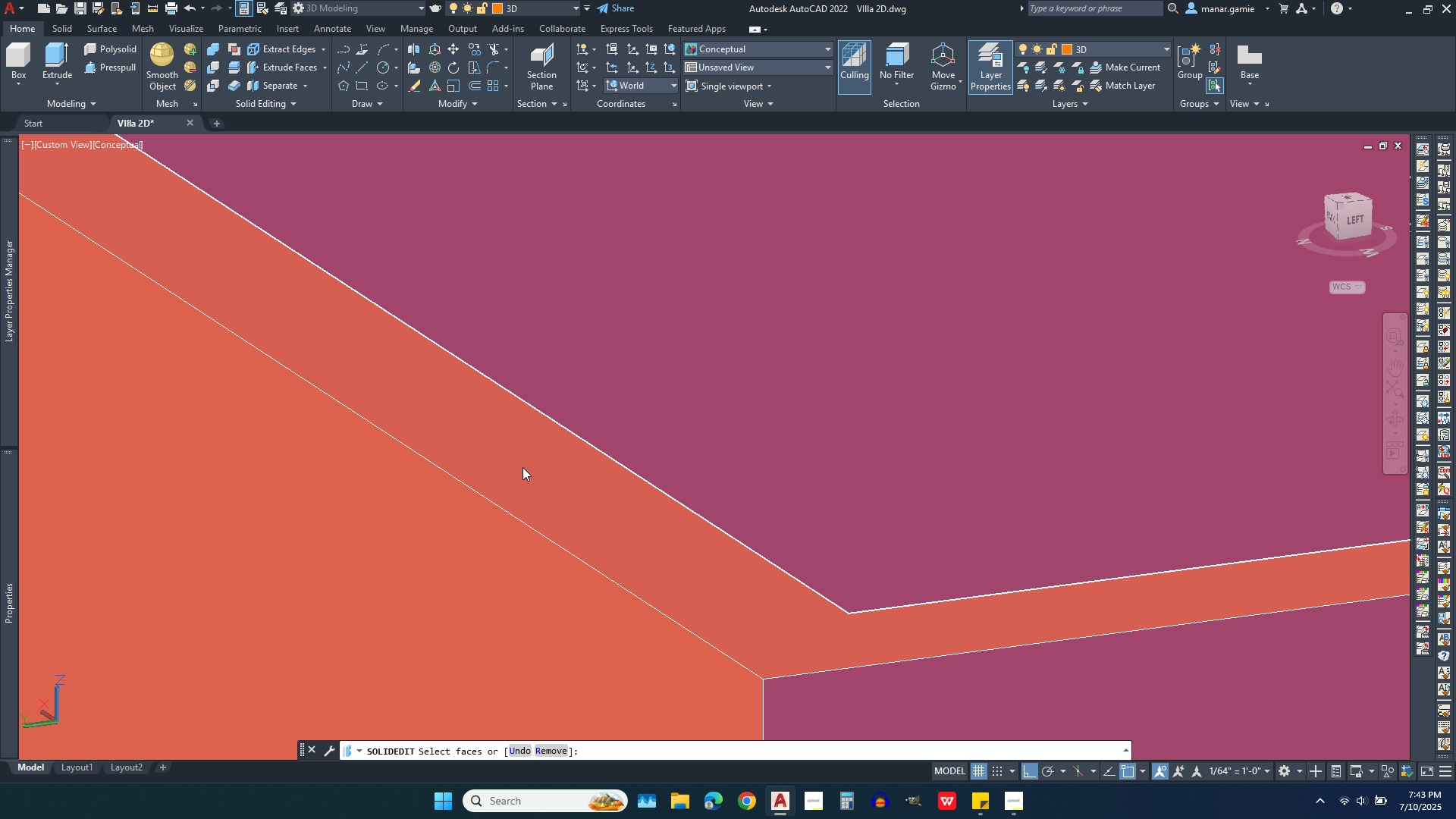 
left_click([522, 467])
 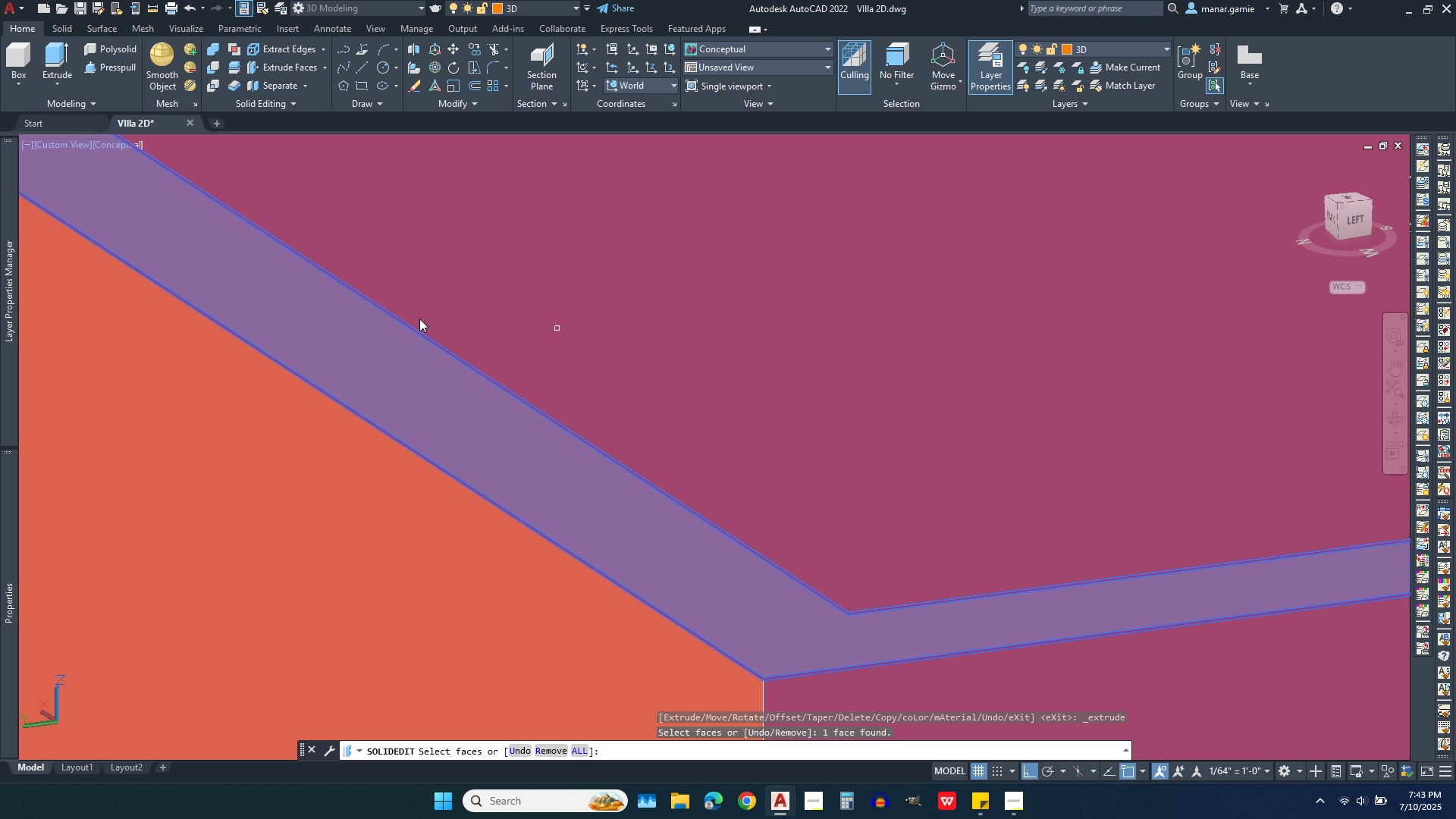 
scroll: coordinate [387, 321], scroll_direction: down, amount: 5.0
 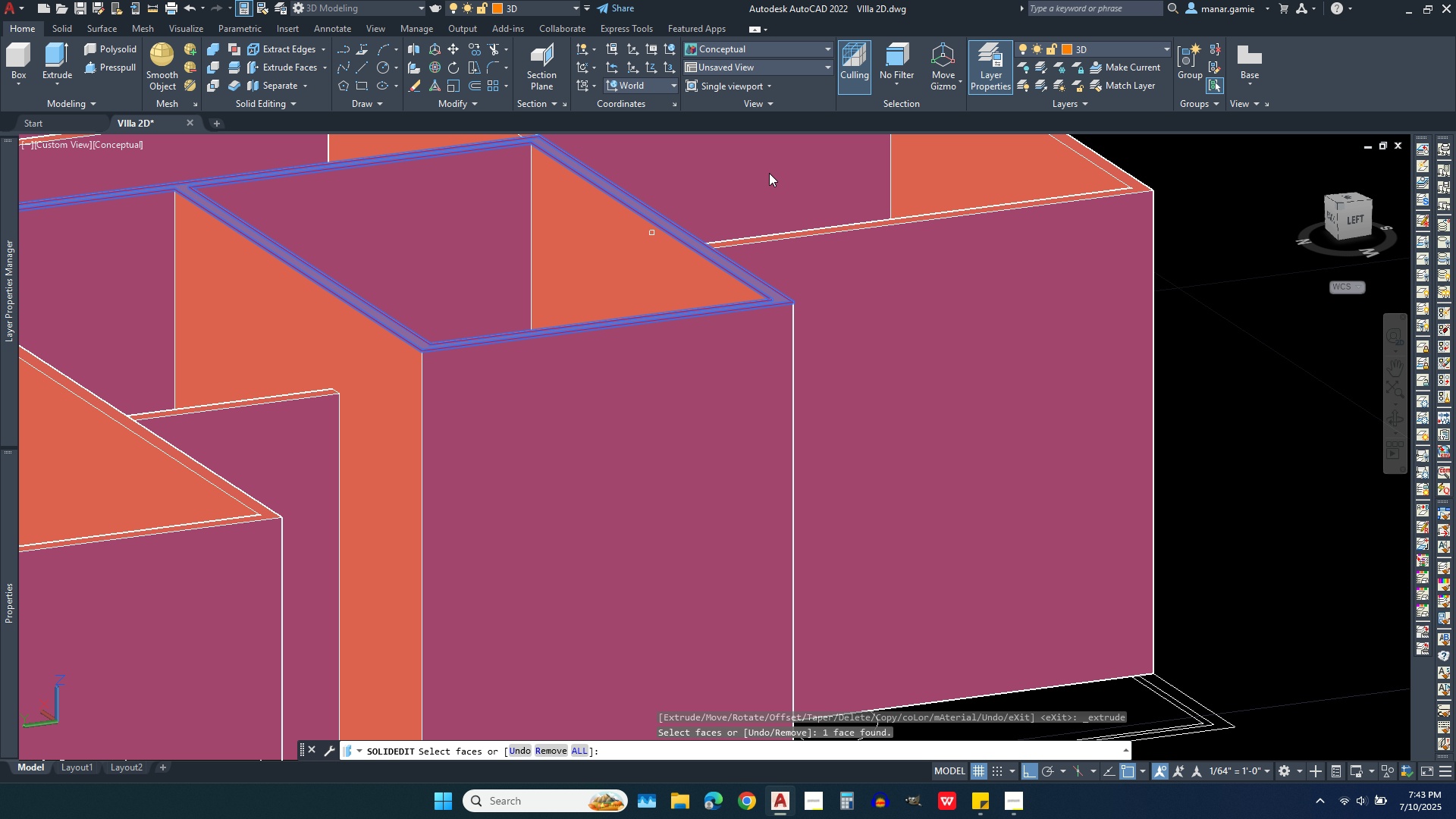 
scroll: coordinate [793, 231], scroll_direction: up, amount: 7.0
 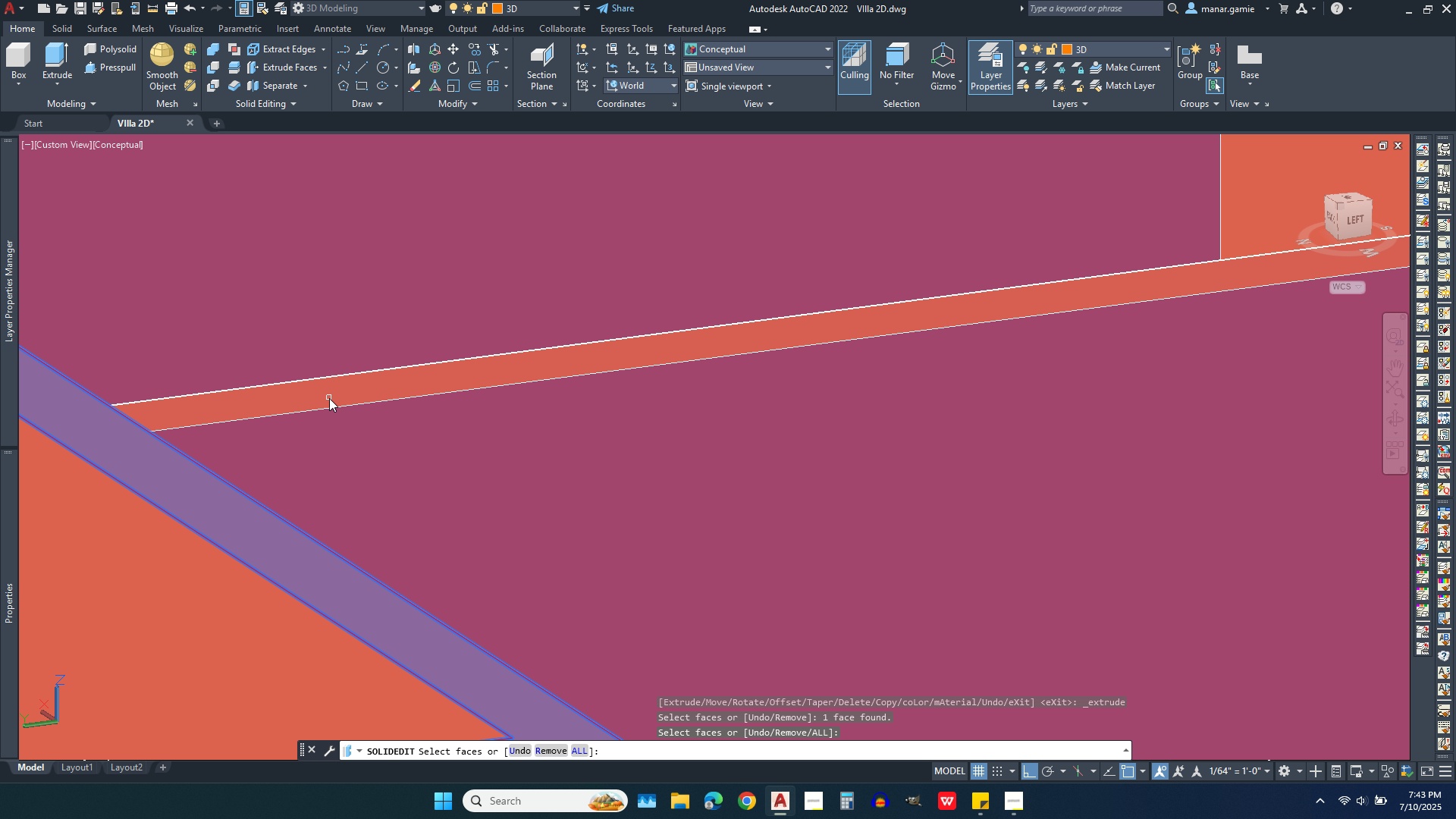 
left_click([329, 398])
 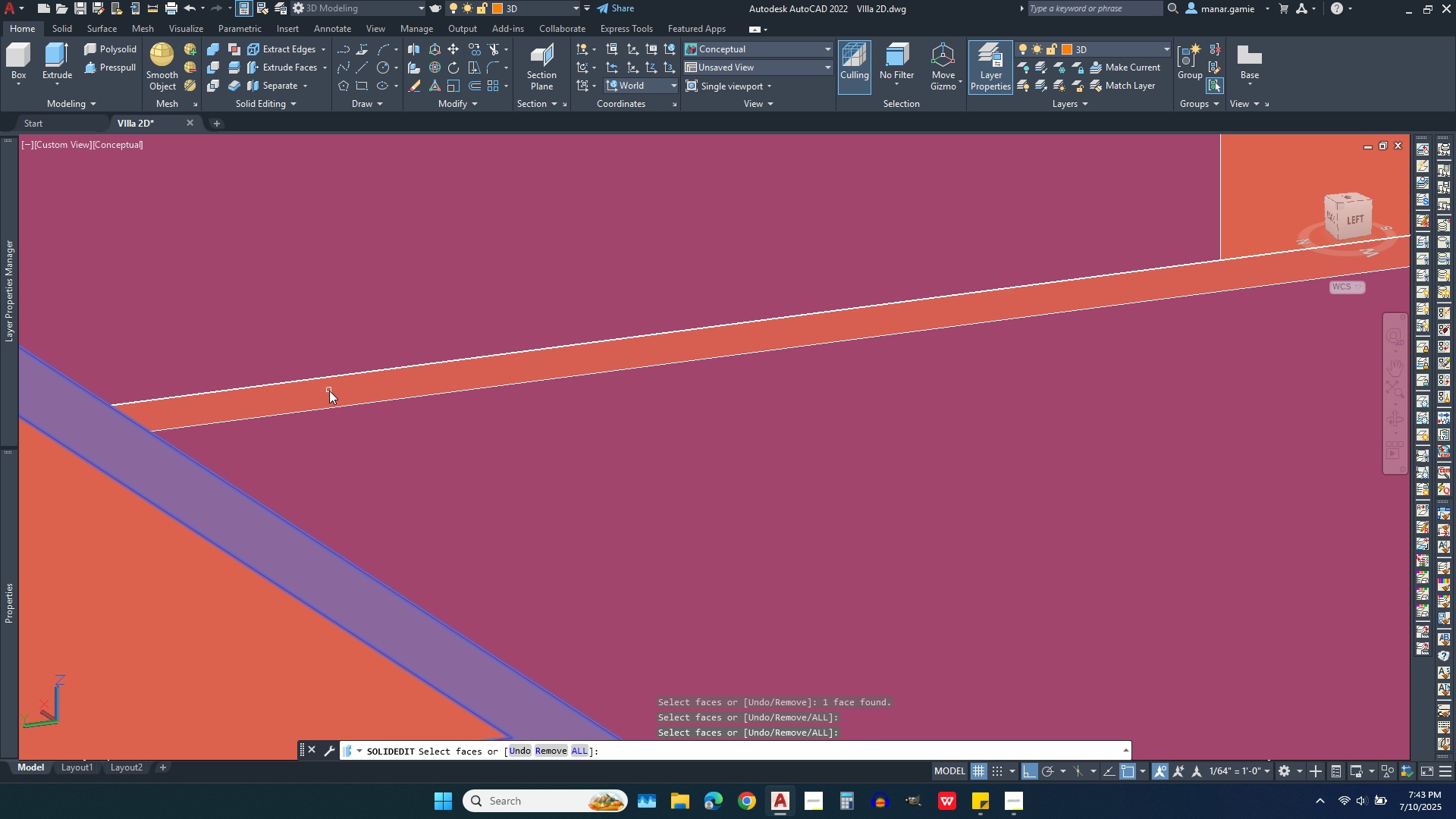 
left_click([329, 391])
 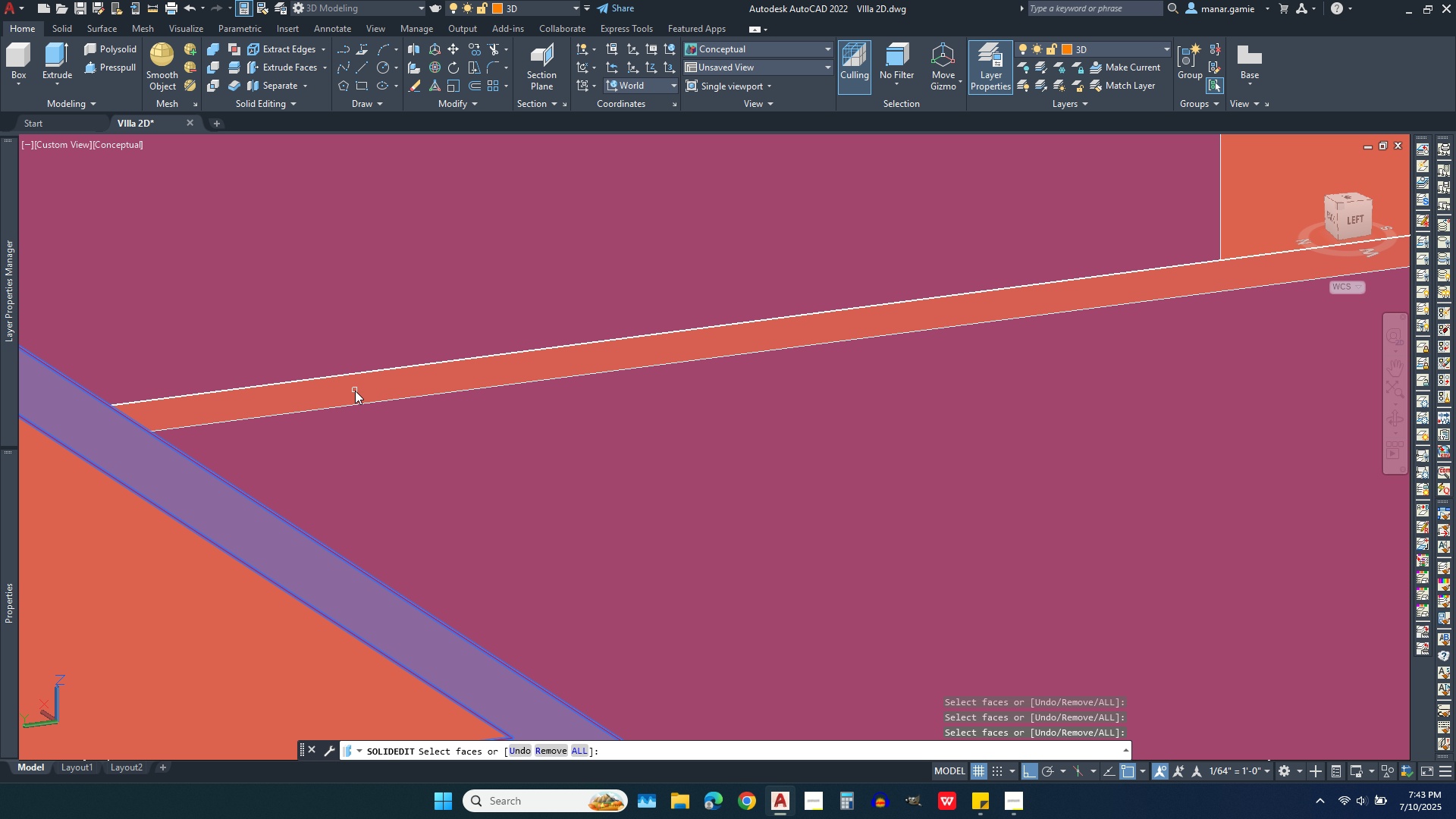 
left_click([355, 391])
 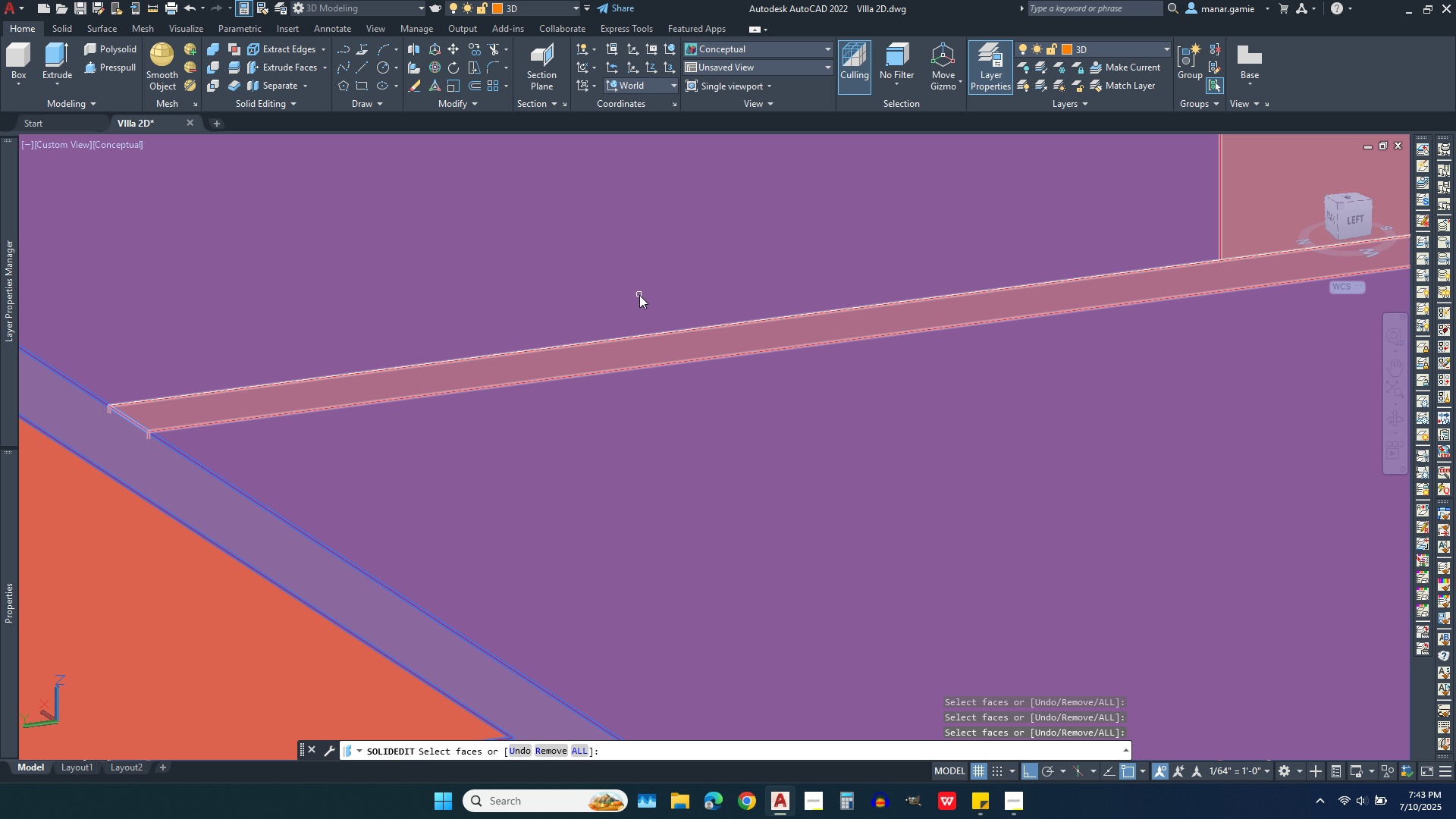 
scroll: coordinate [642, 292], scroll_direction: down, amount: 5.0
 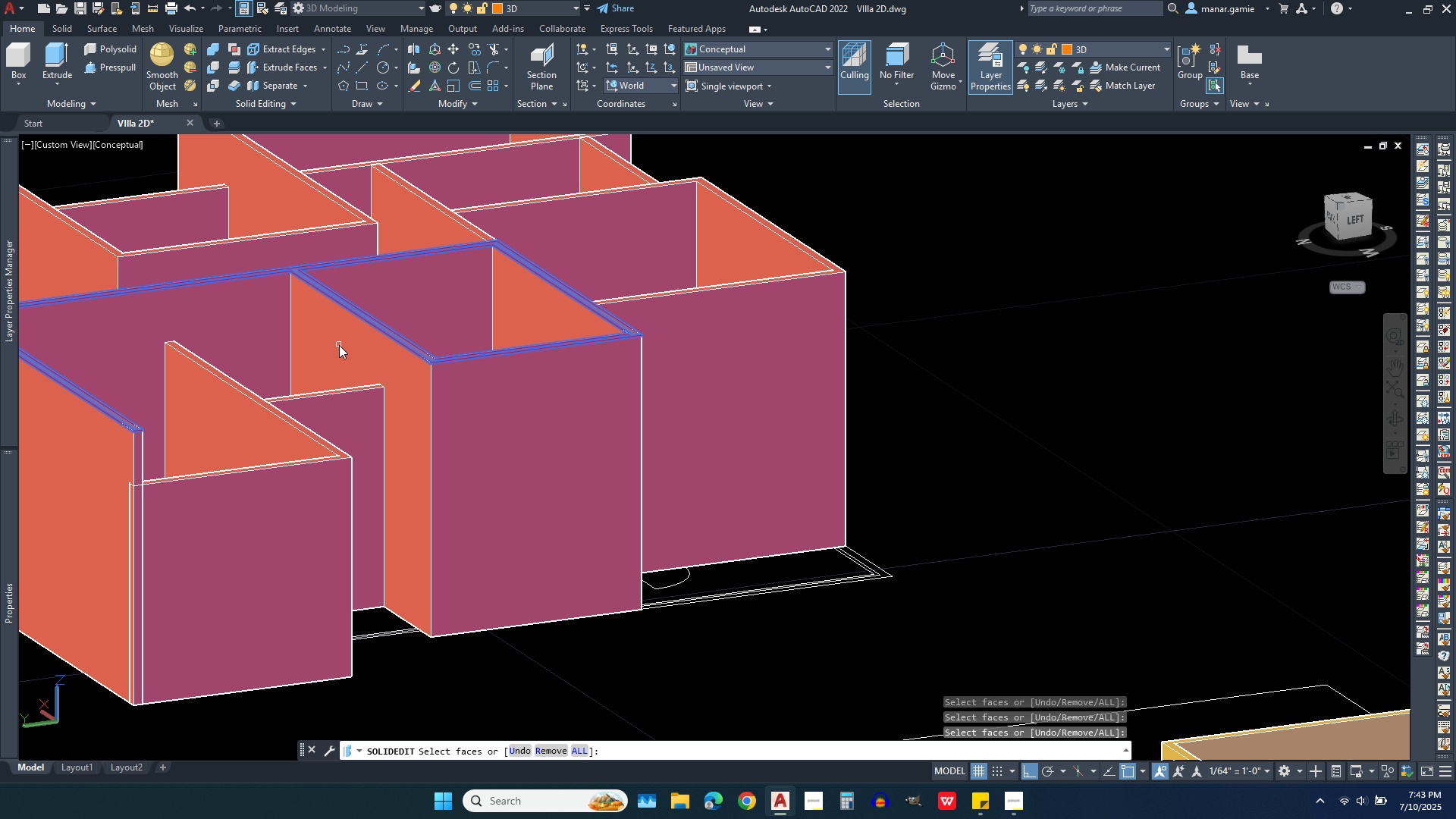 
right_click([339, 345])
 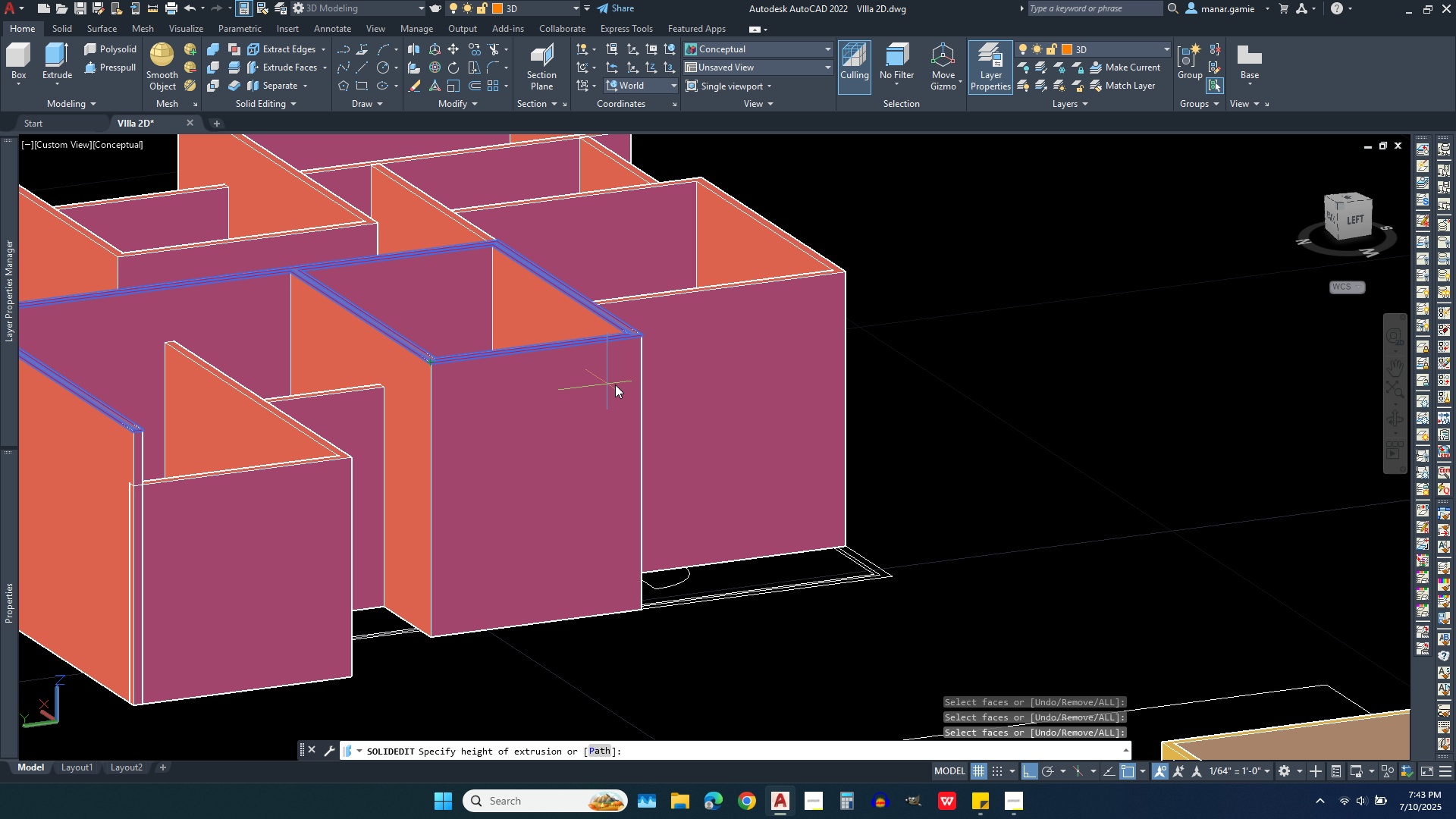 
wait(6.18)
 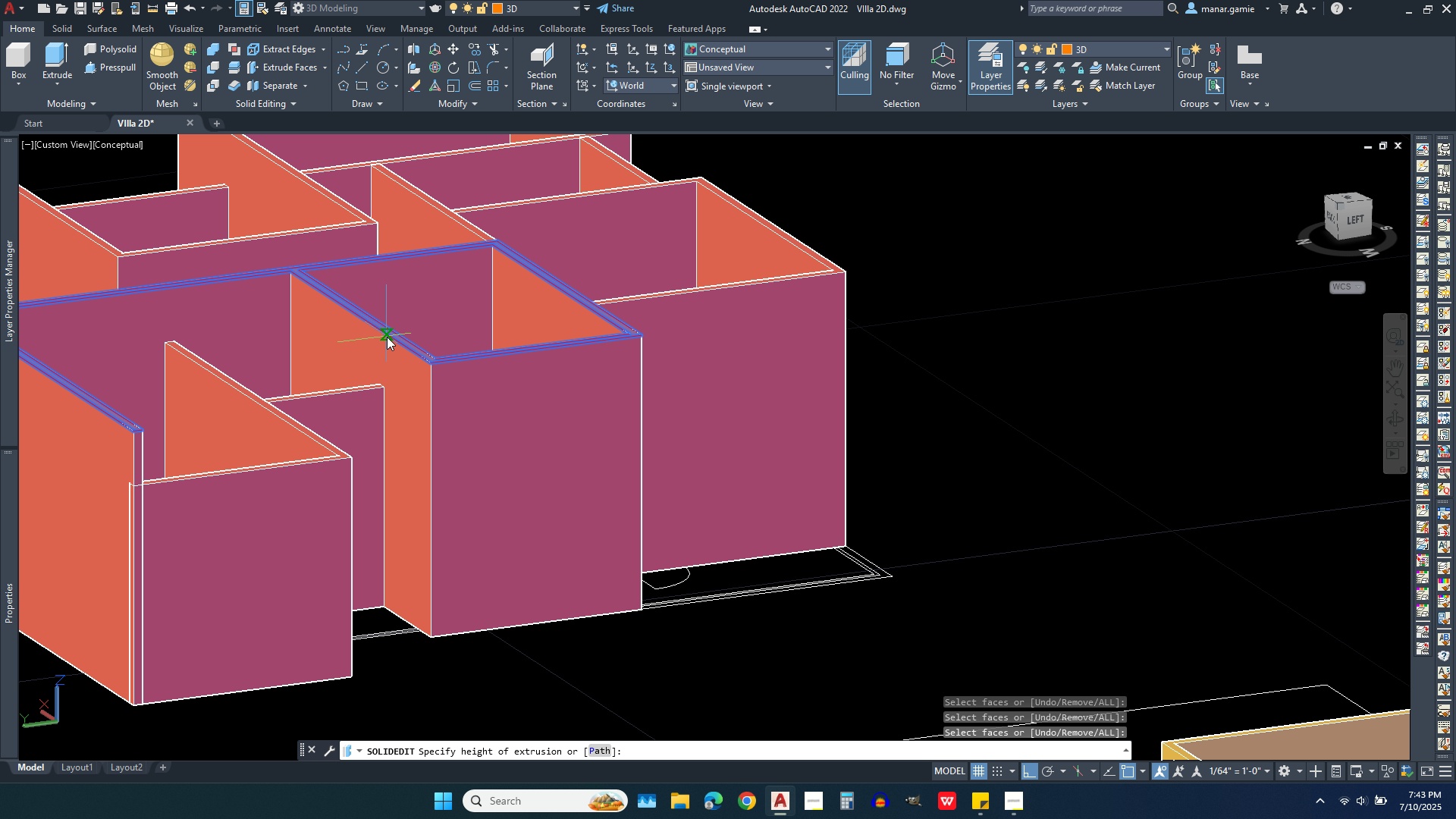 
left_click([990, 300])
 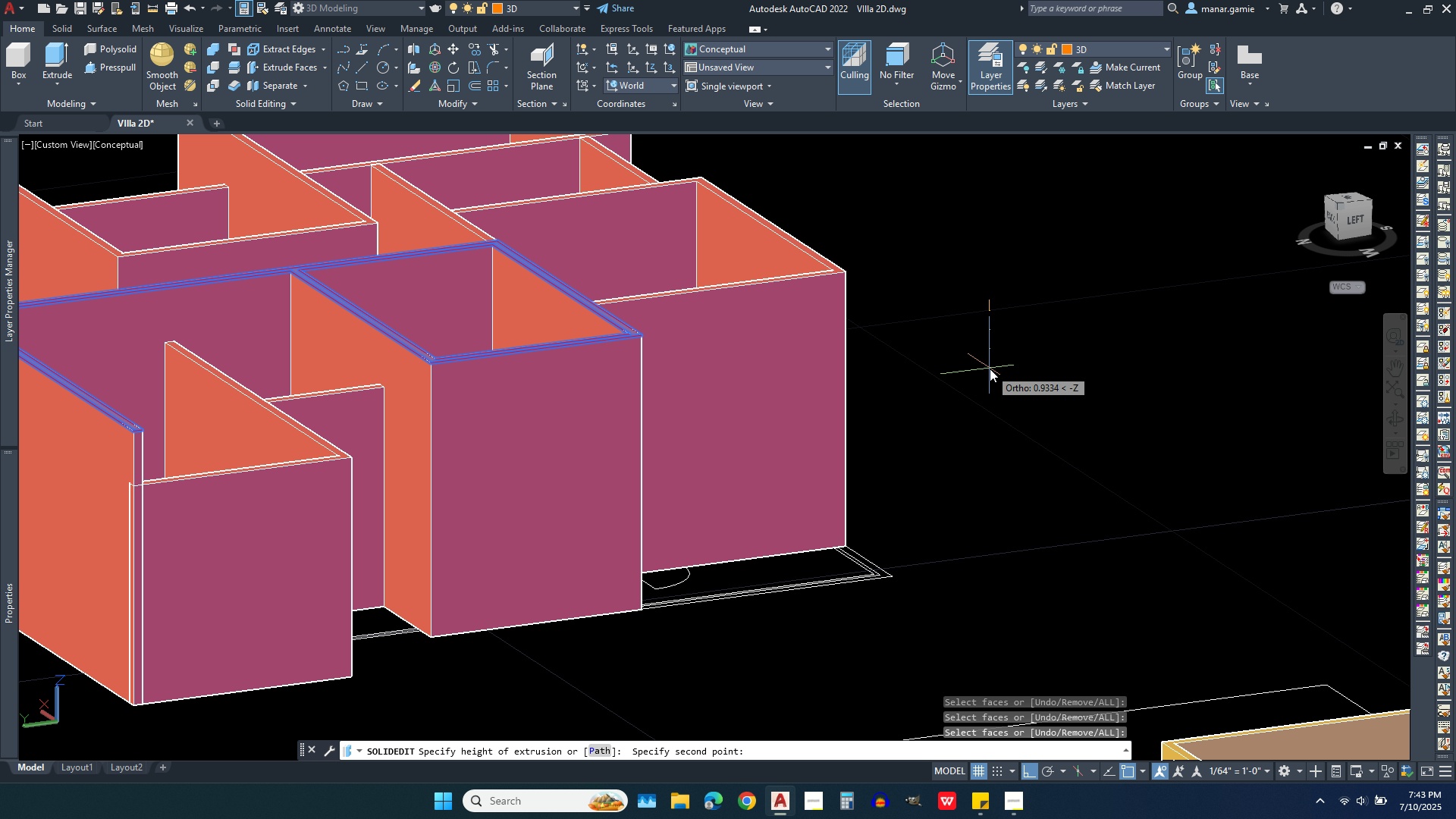 
type(.75)
 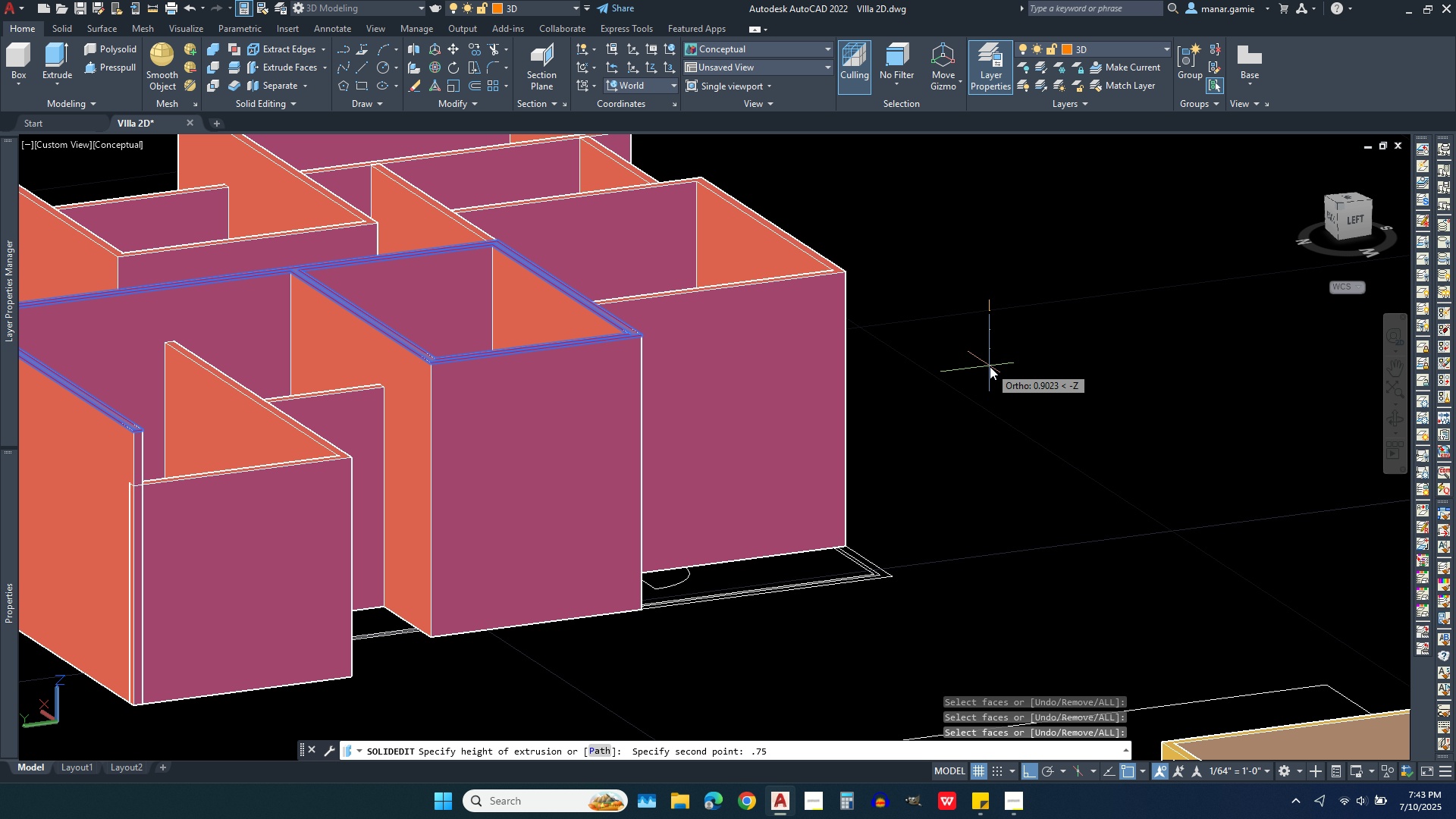 
key(Enter)
 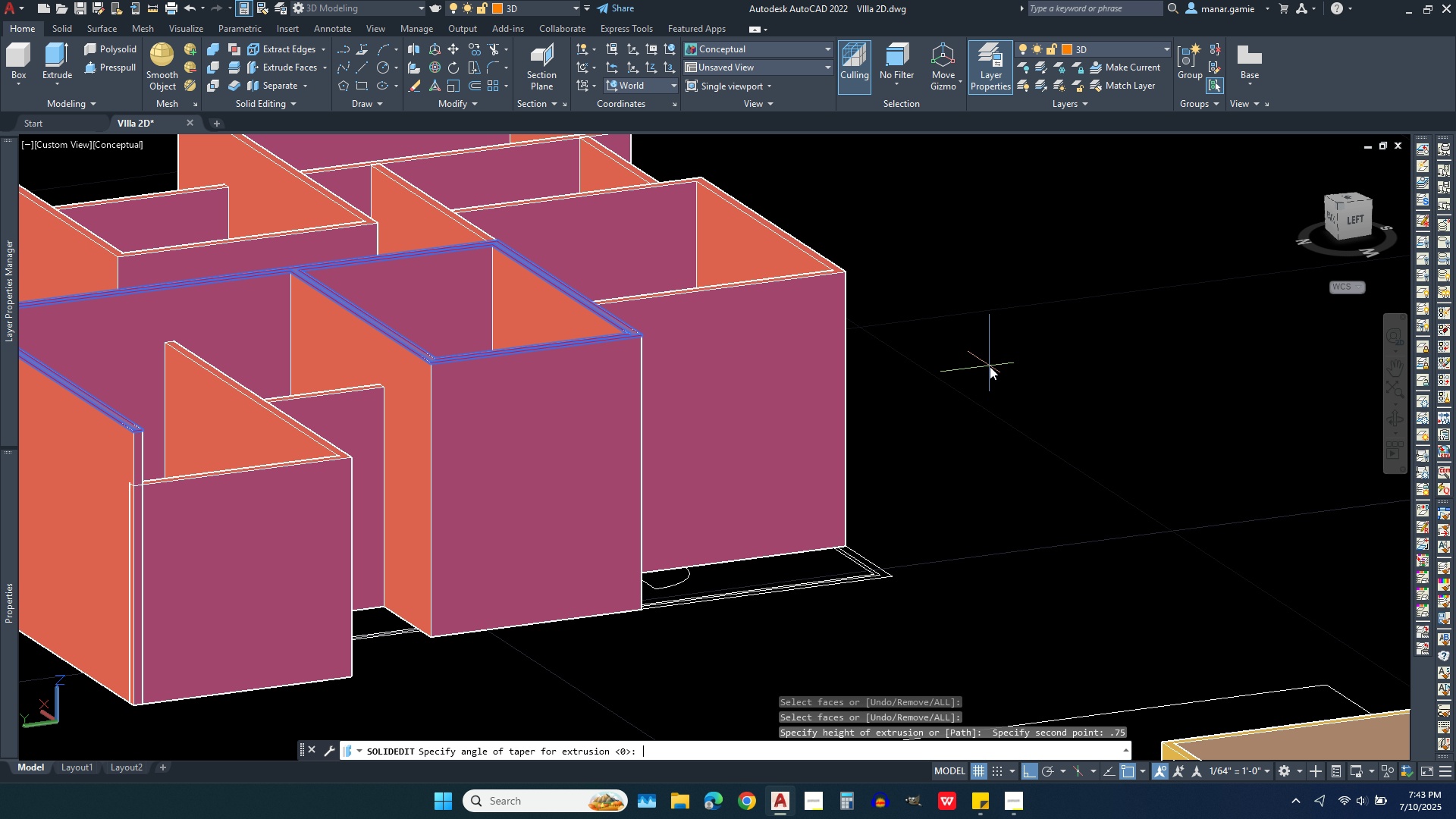 
right_click([990, 366])
 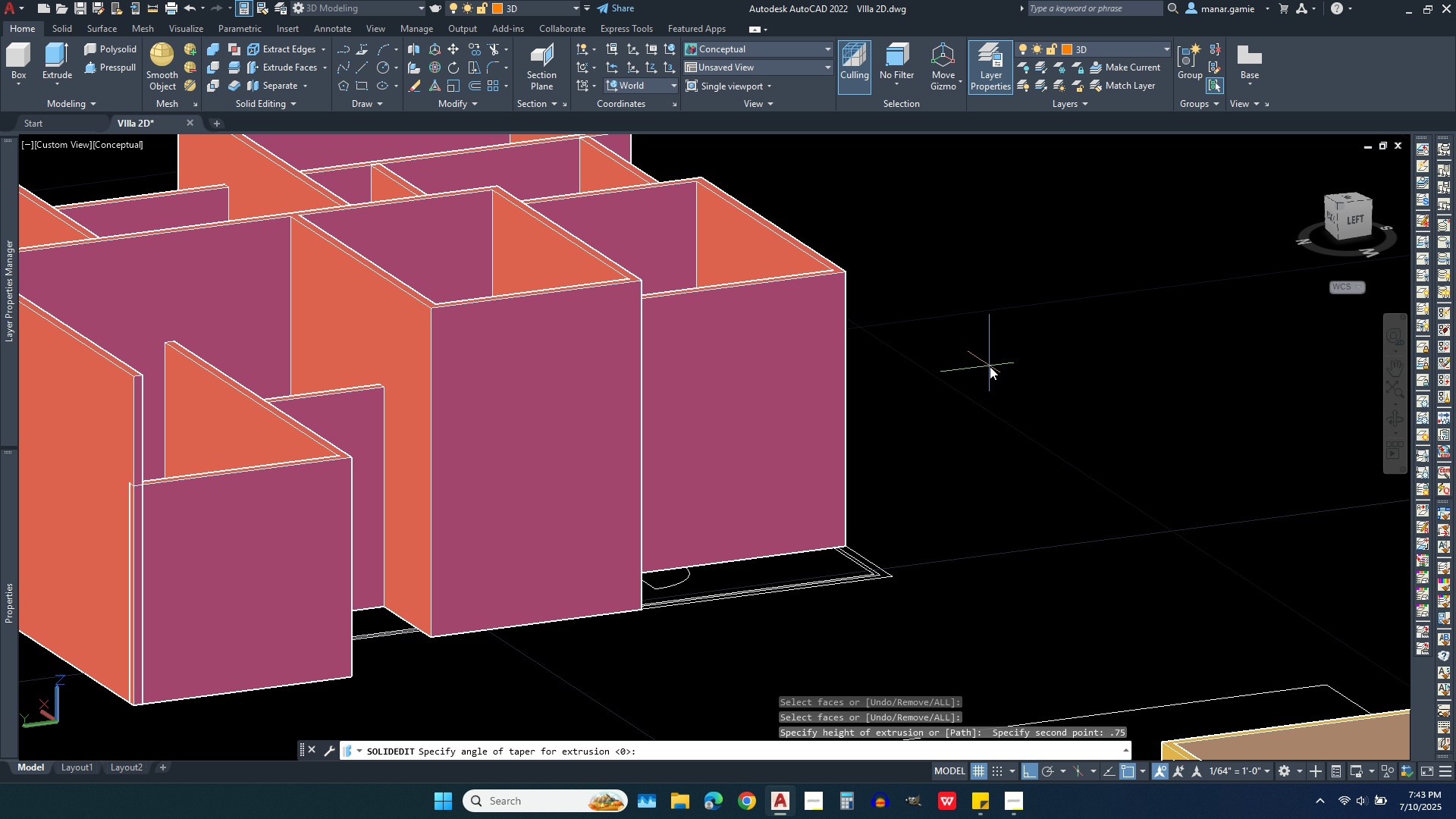 
right_click([990, 366])
 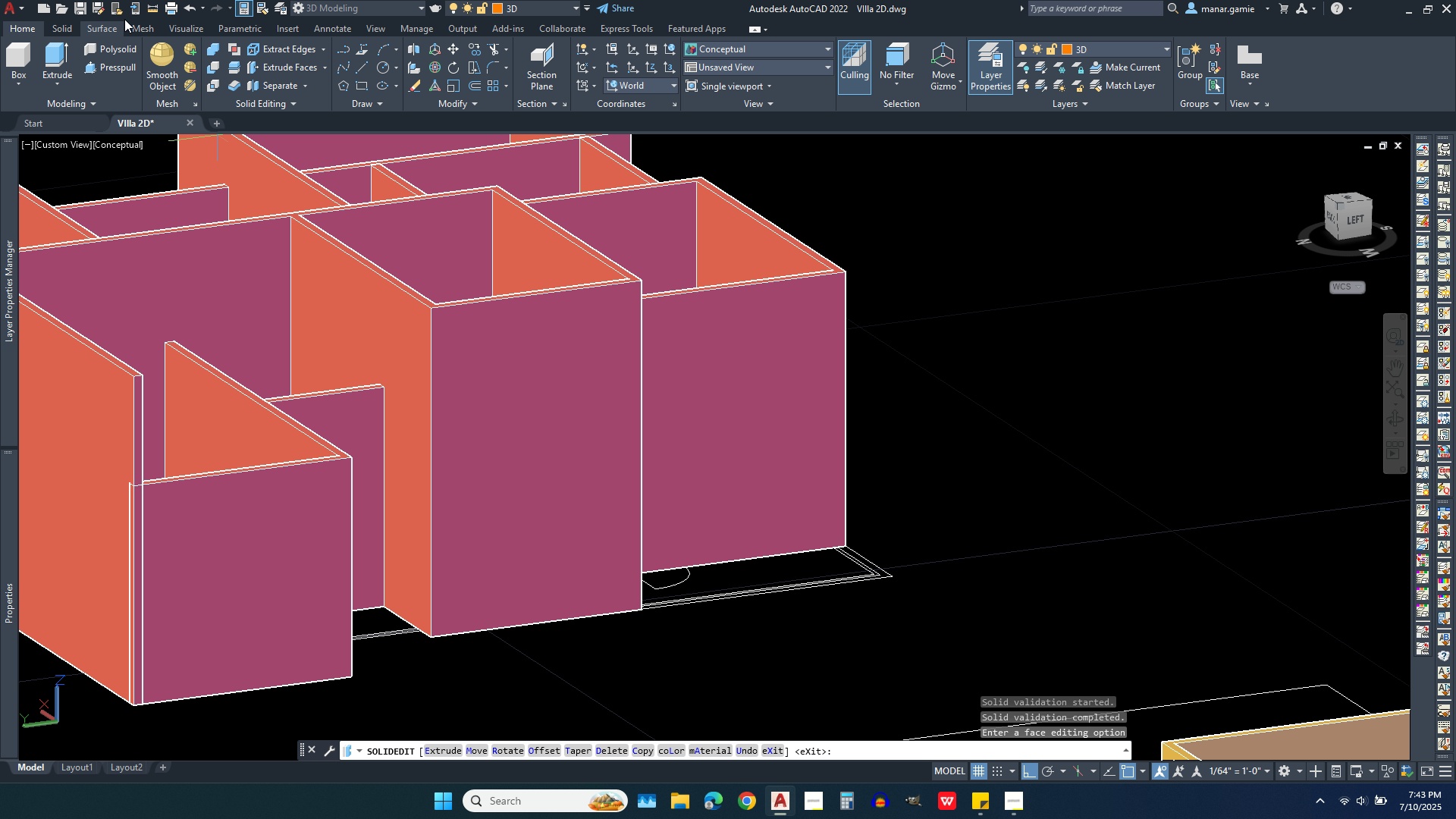 
left_click([190, 11])
 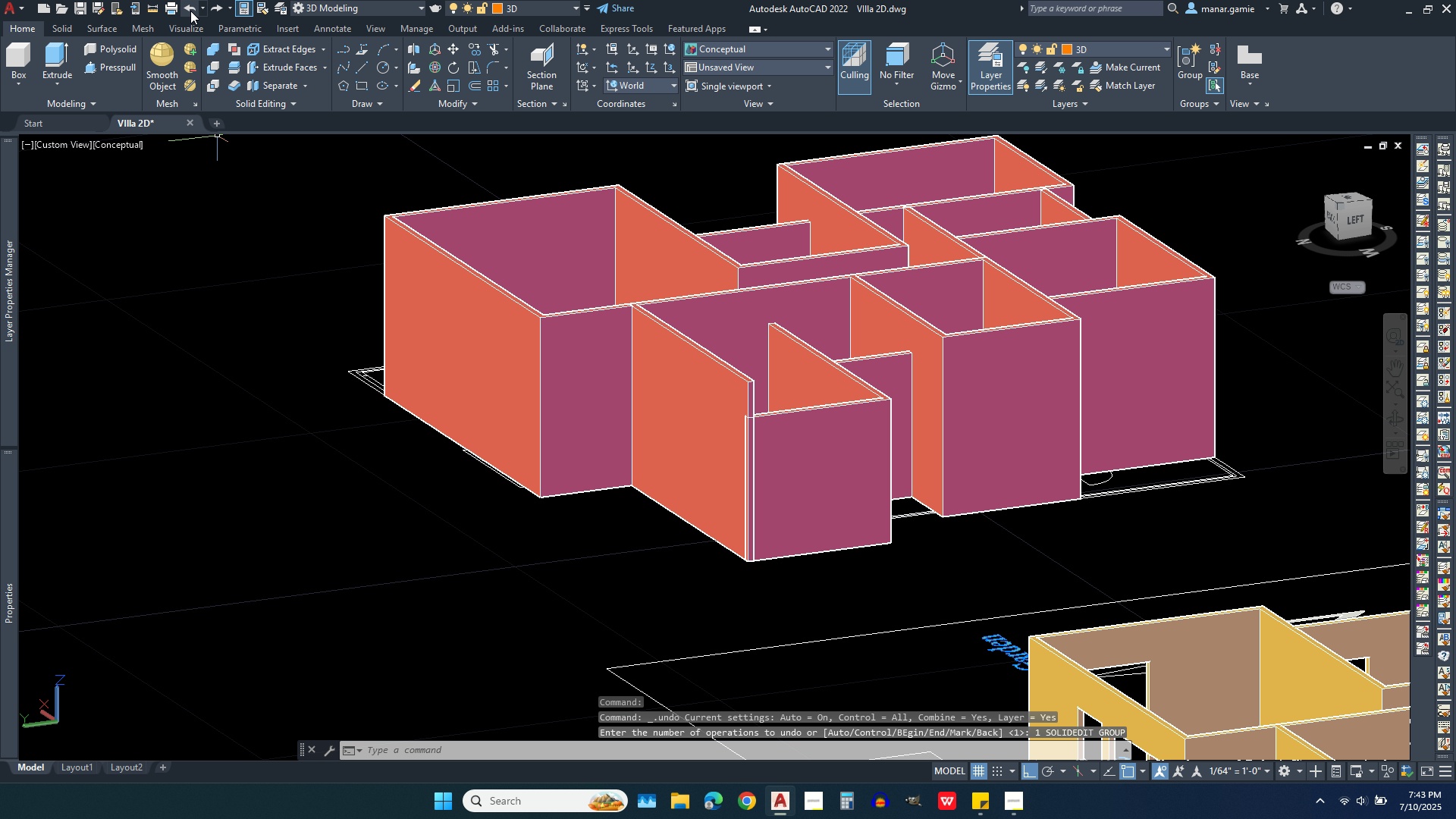 
left_click([190, 11])
 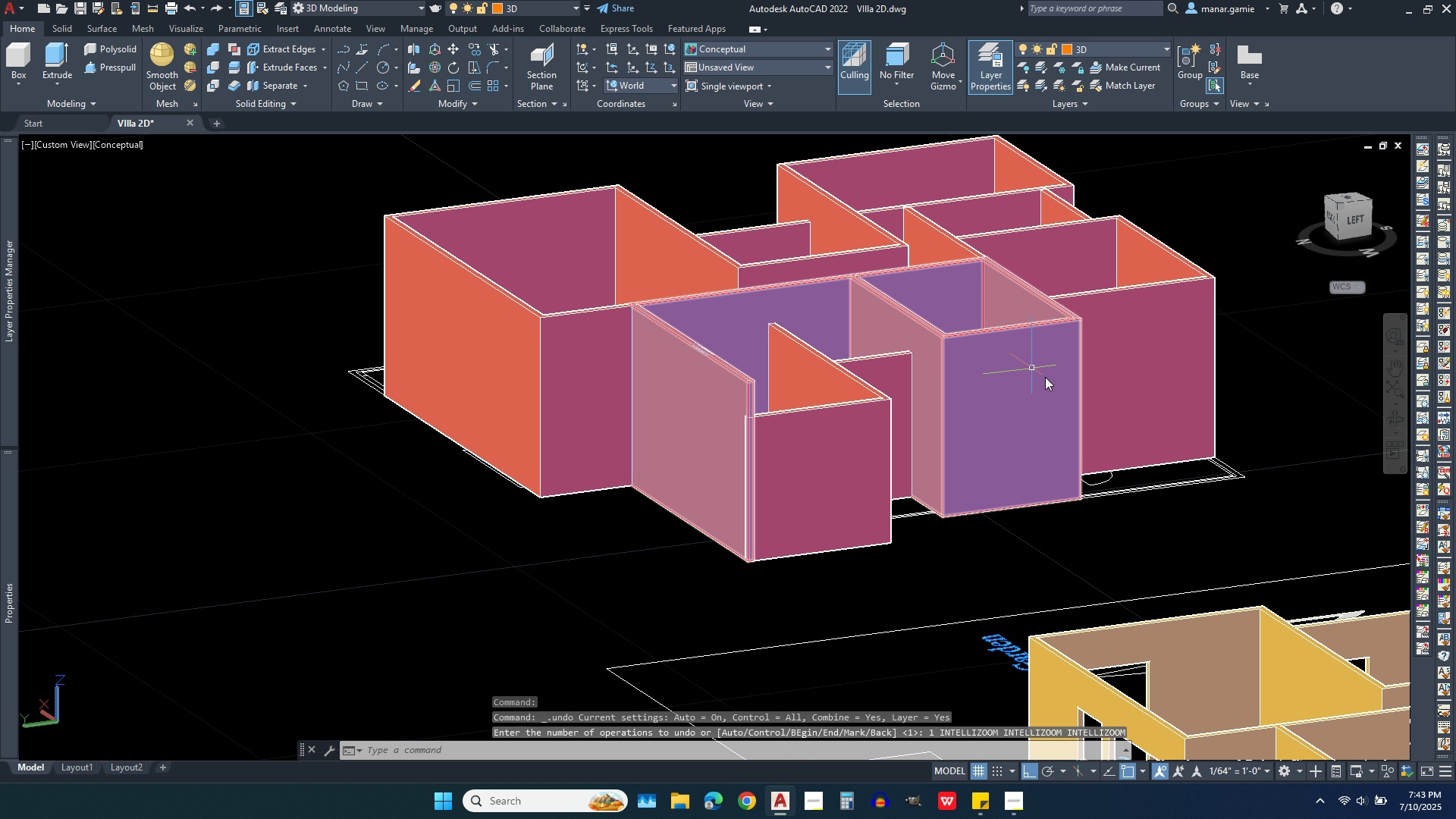 
scroll: coordinate [1051, 340], scroll_direction: up, amount: 5.0
 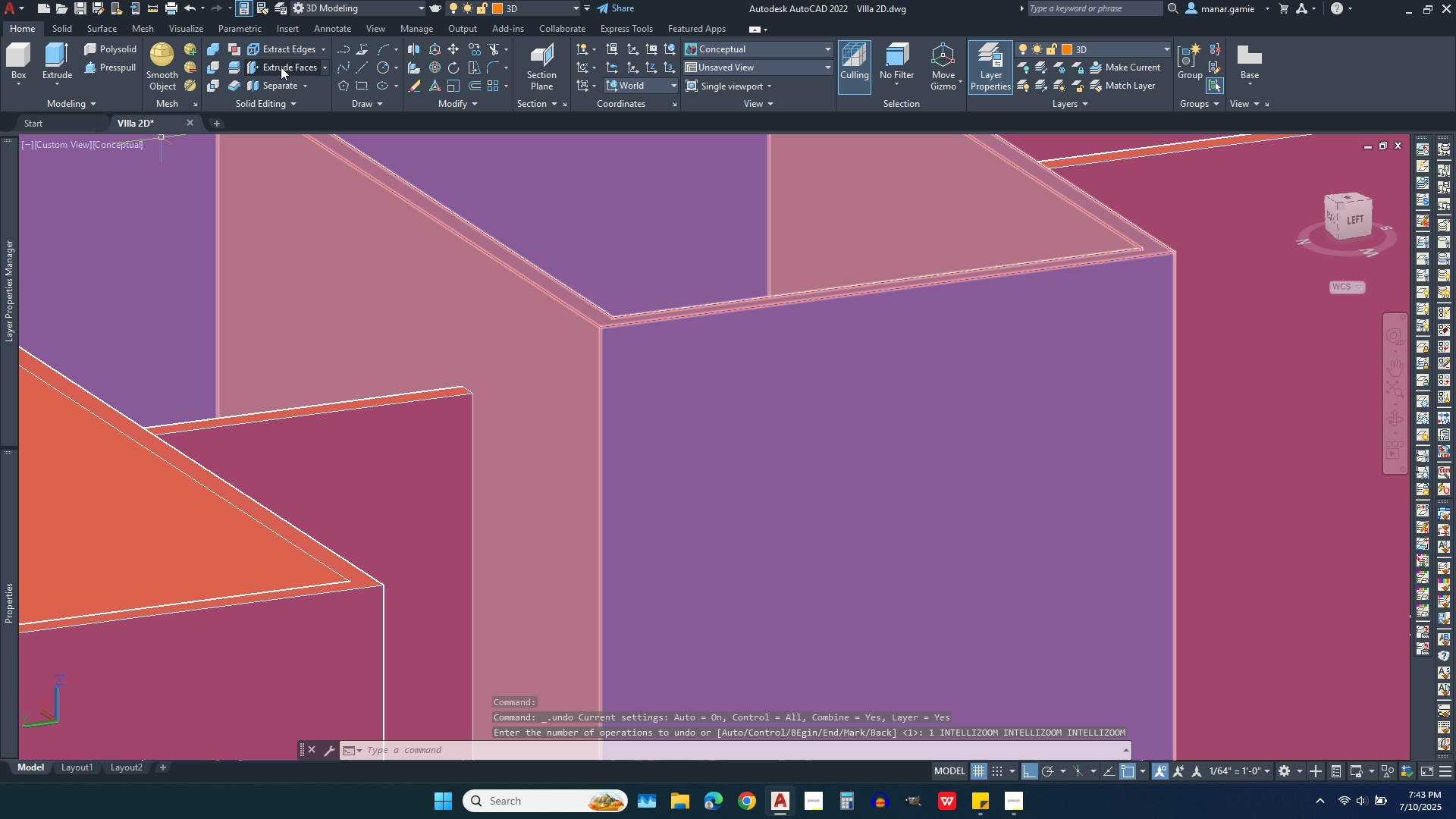 
left_click([281, 67])
 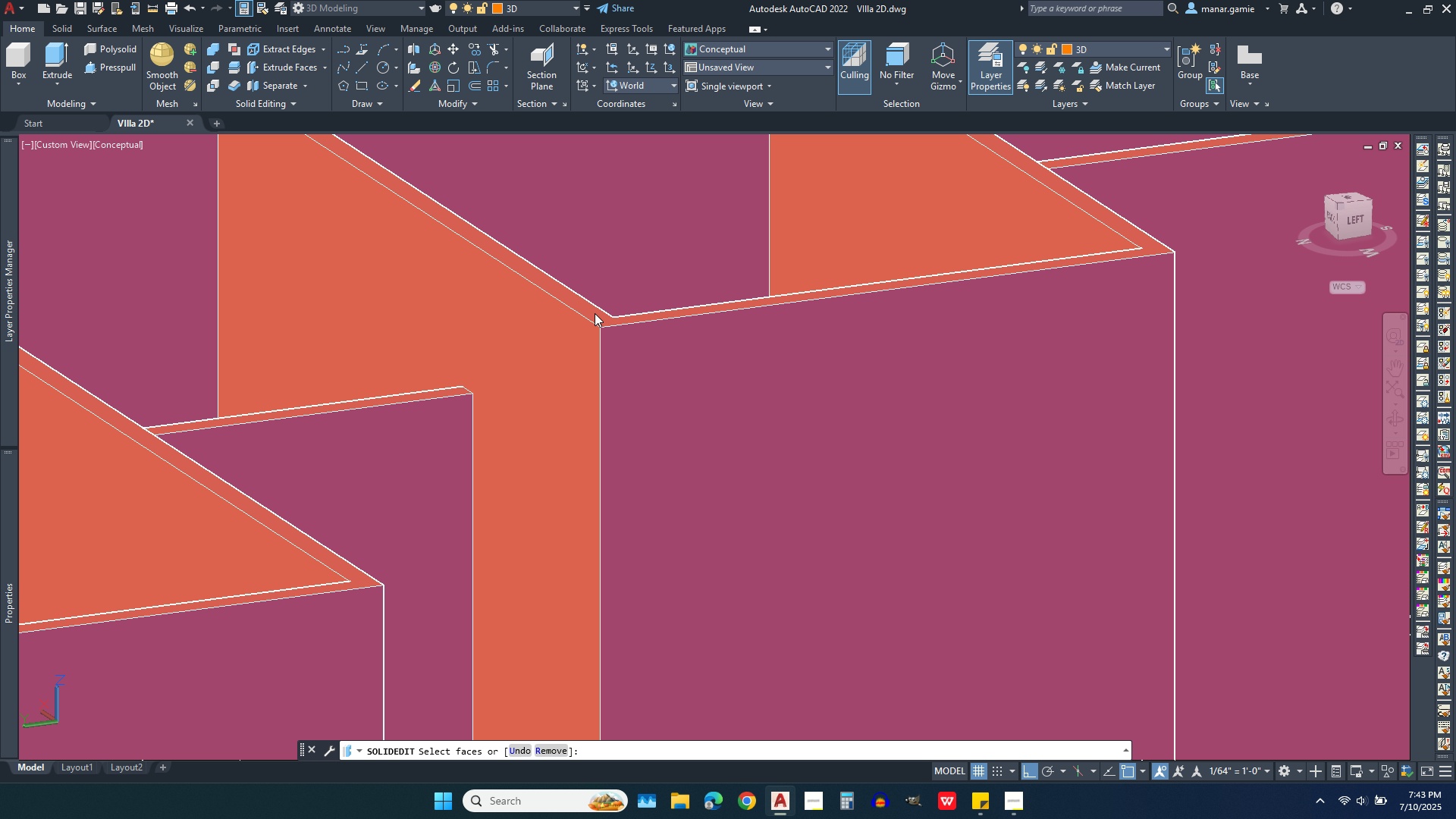 
left_click([595, 313])
 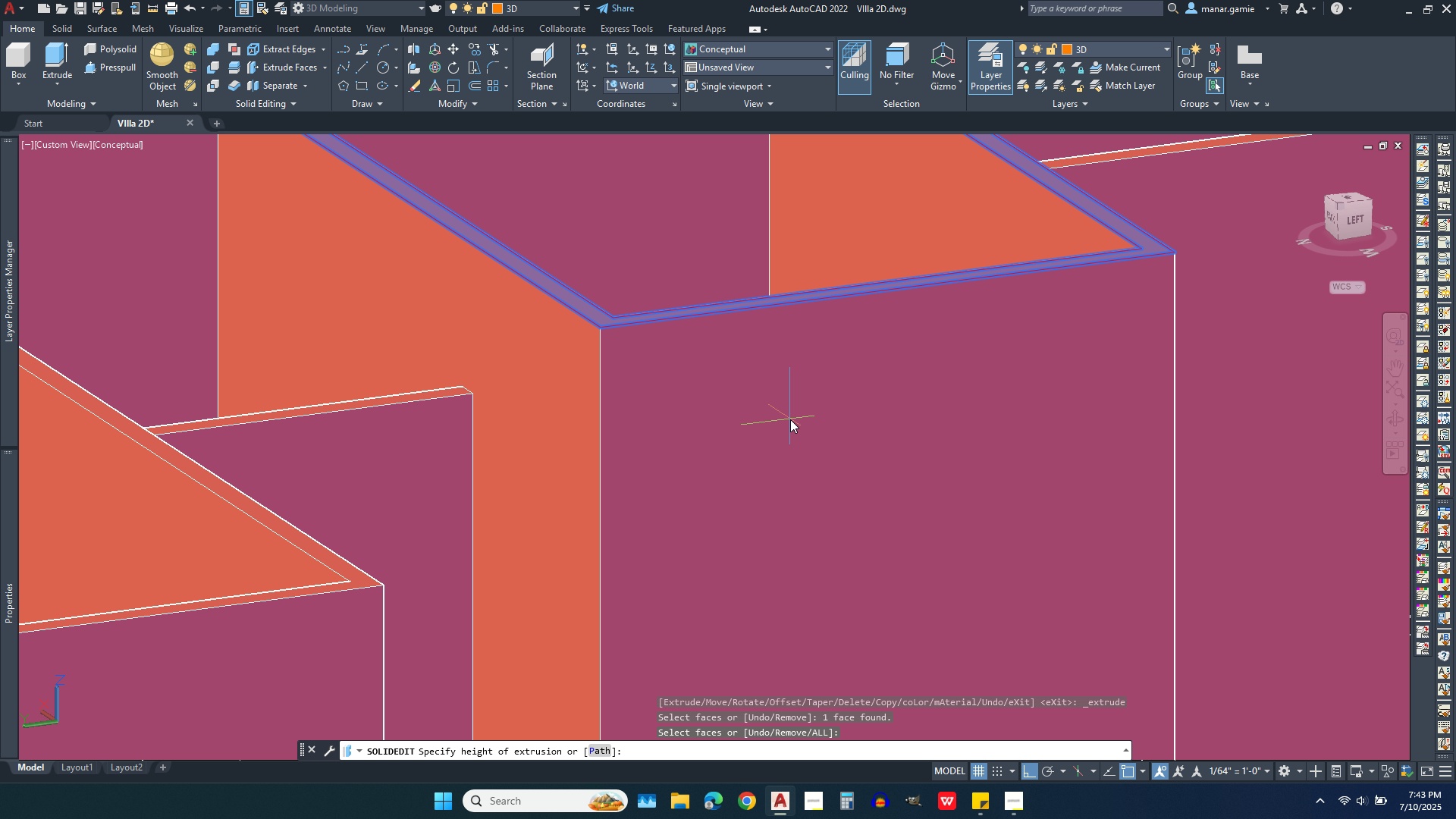 
right_click([790, 419])
 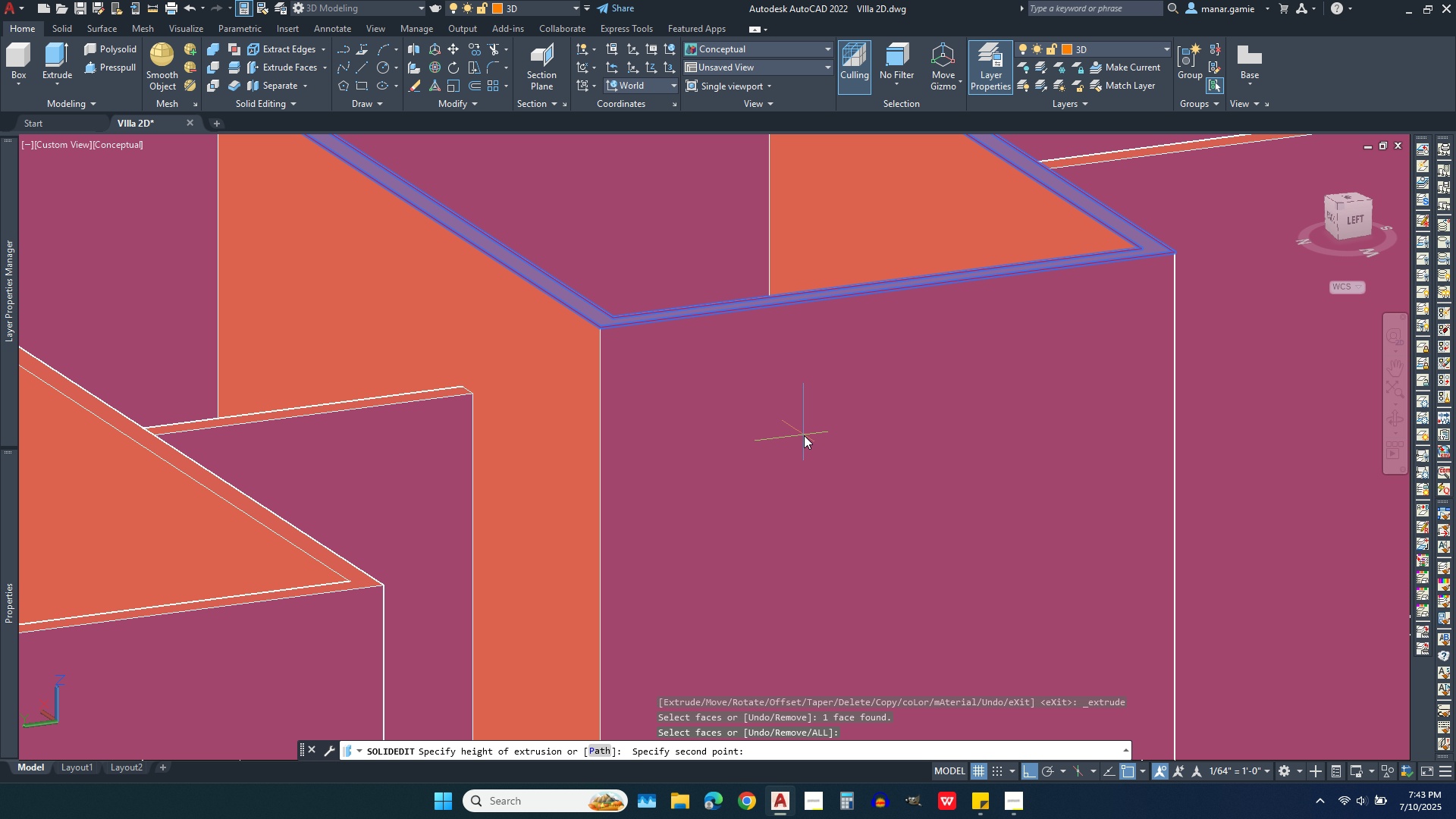 
left_click([804, 435])
 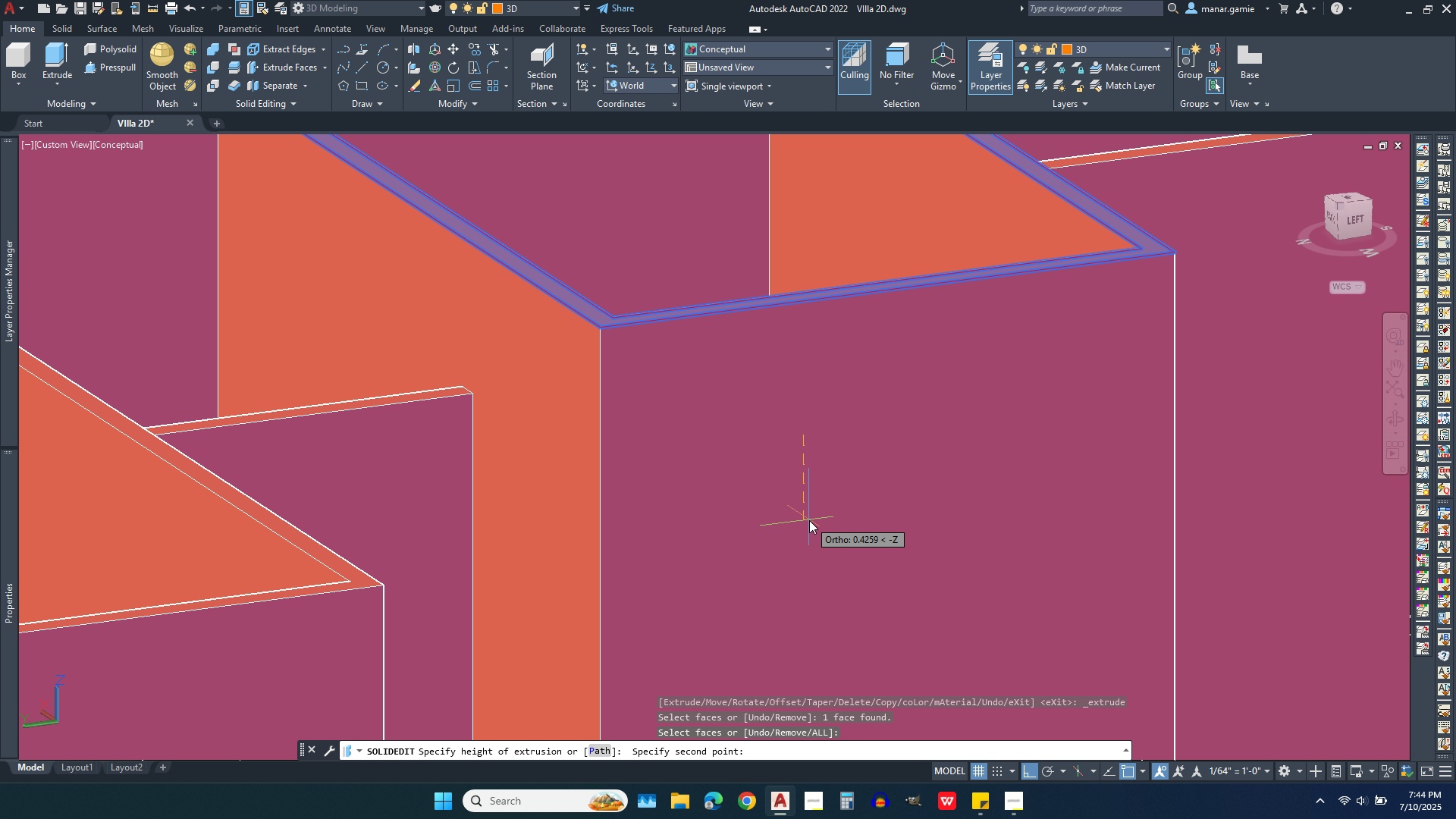 
type(-.75)
 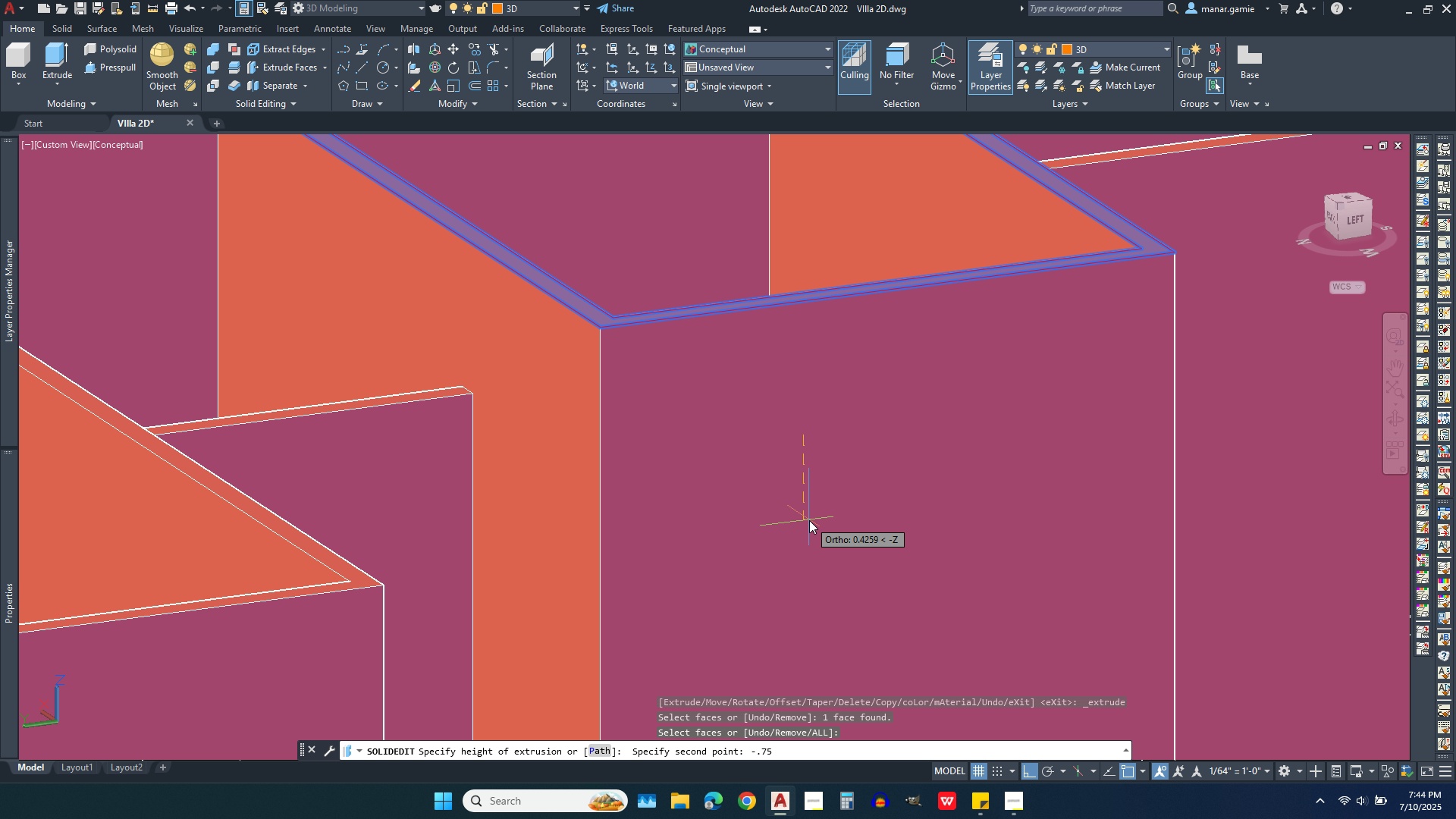 
key(Enter)
 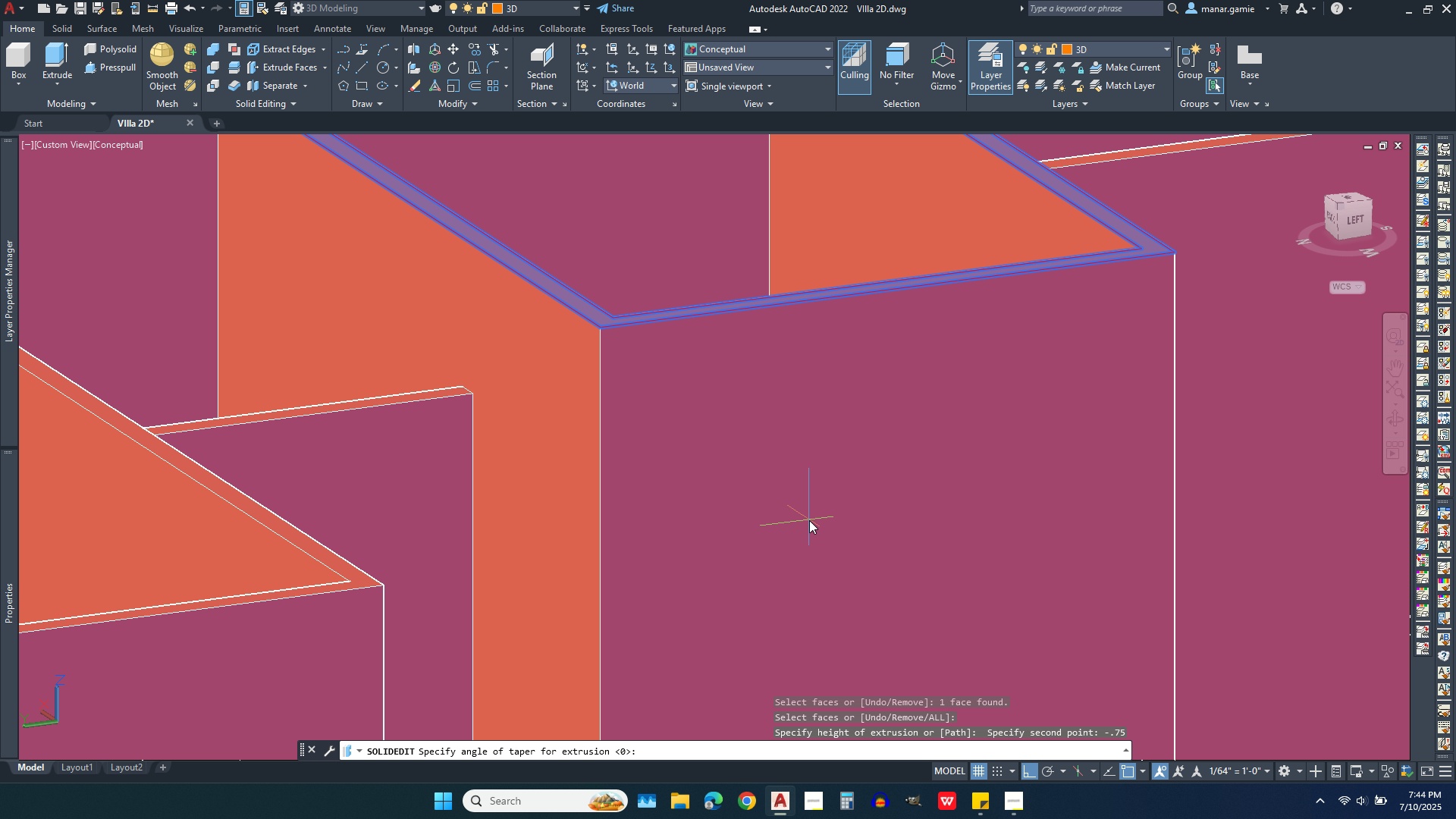 
key(Enter)
 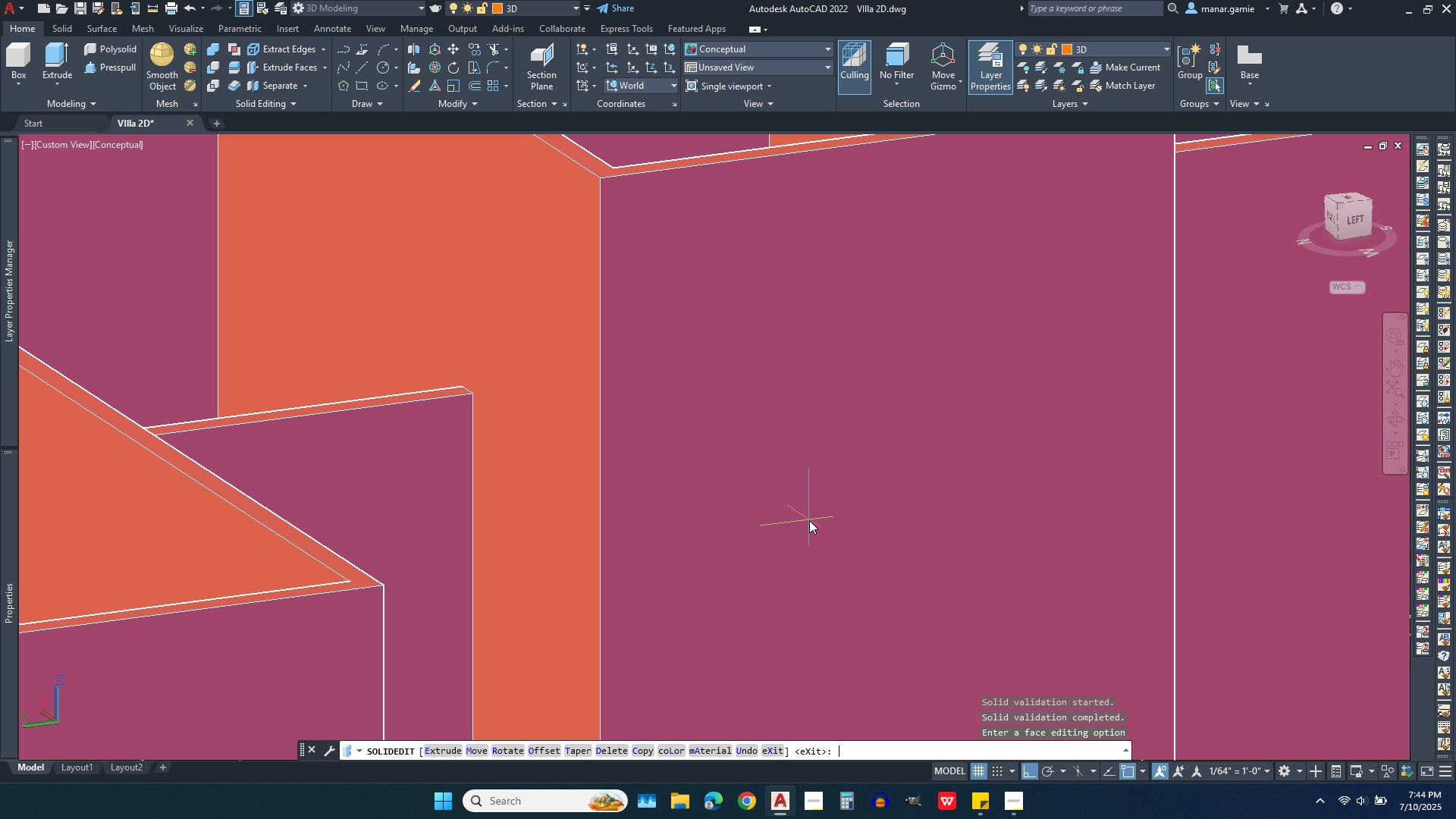 
key(Enter)
 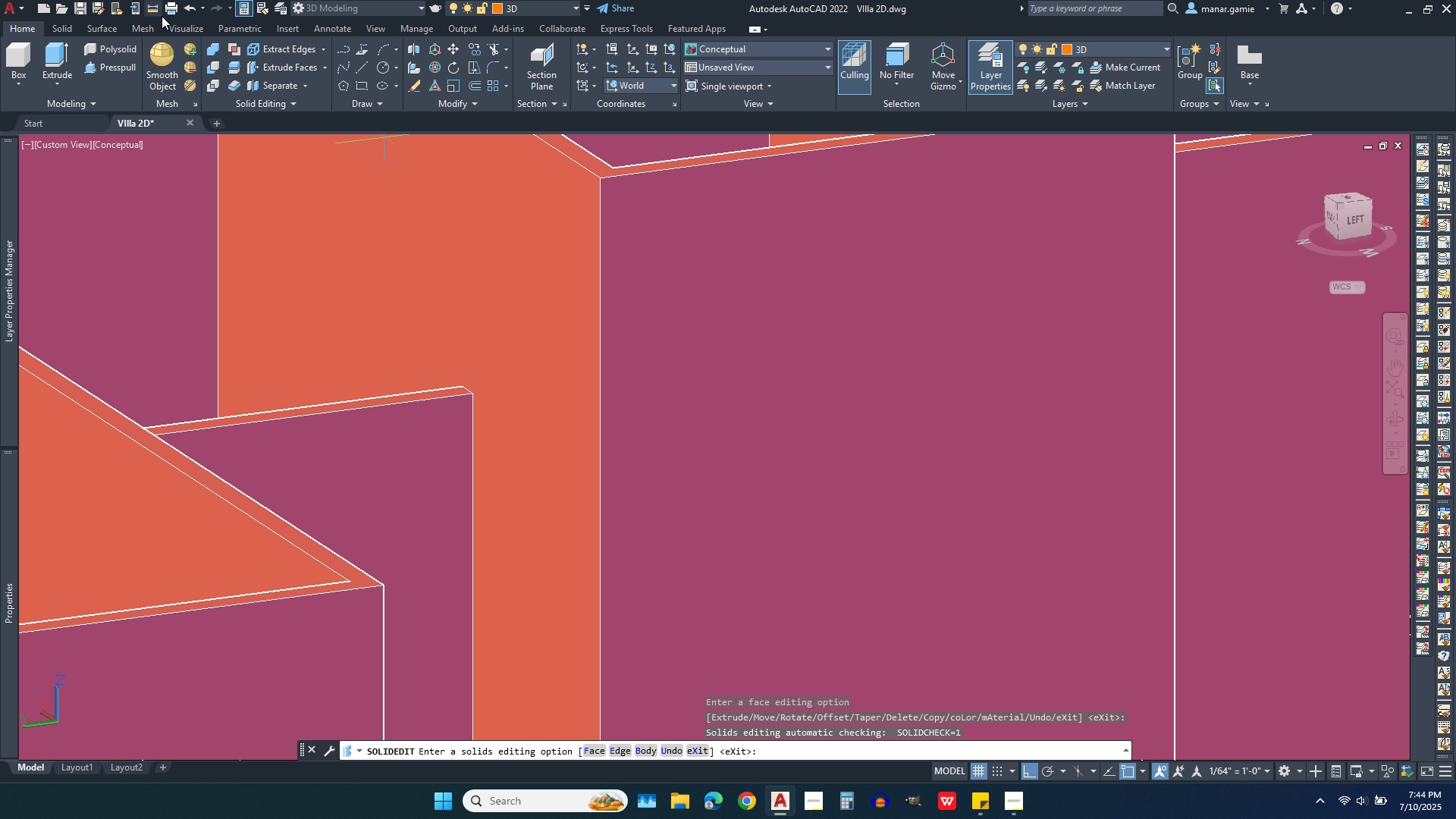 
left_click([188, 11])
 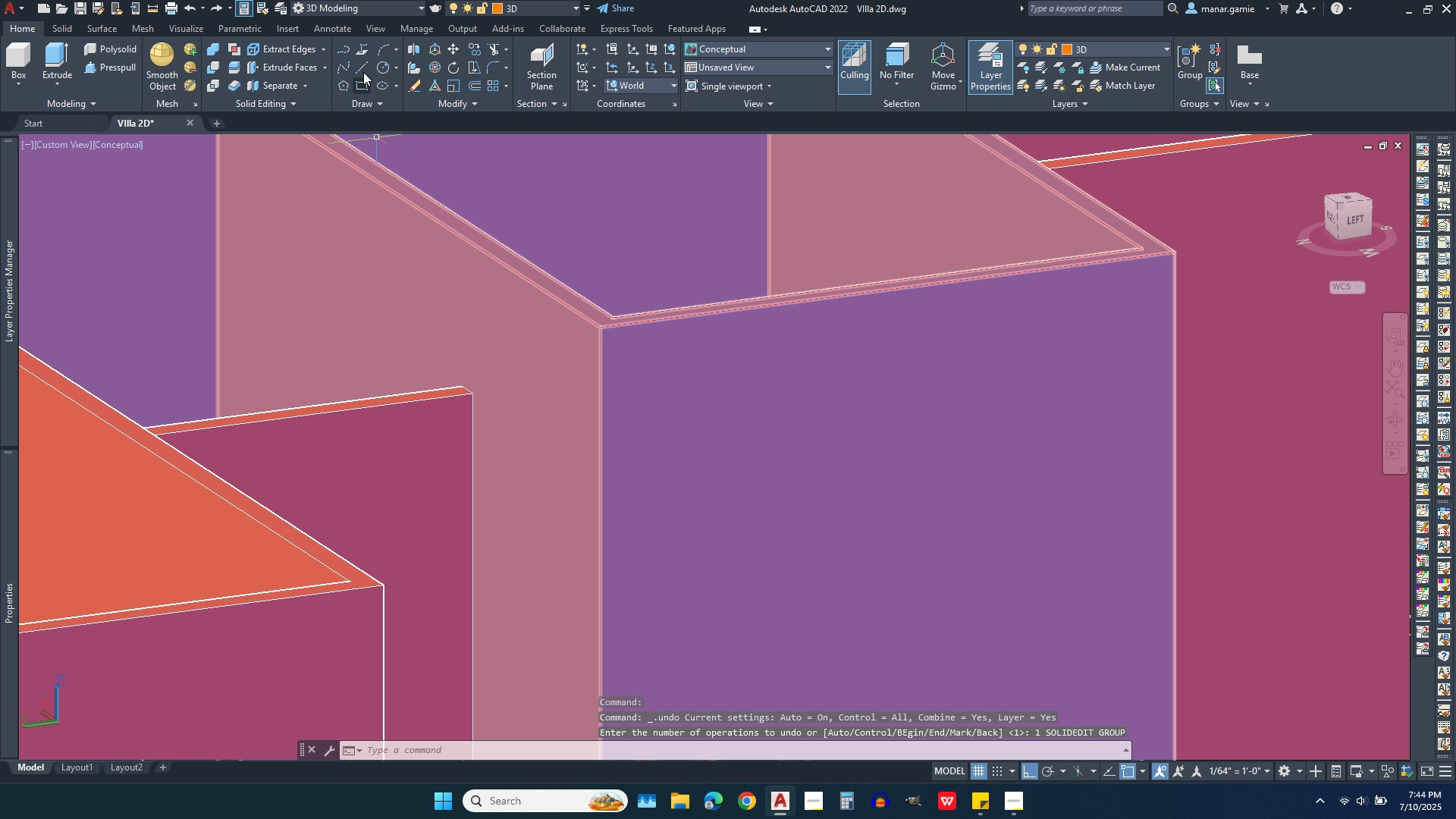 
left_click([363, 64])
 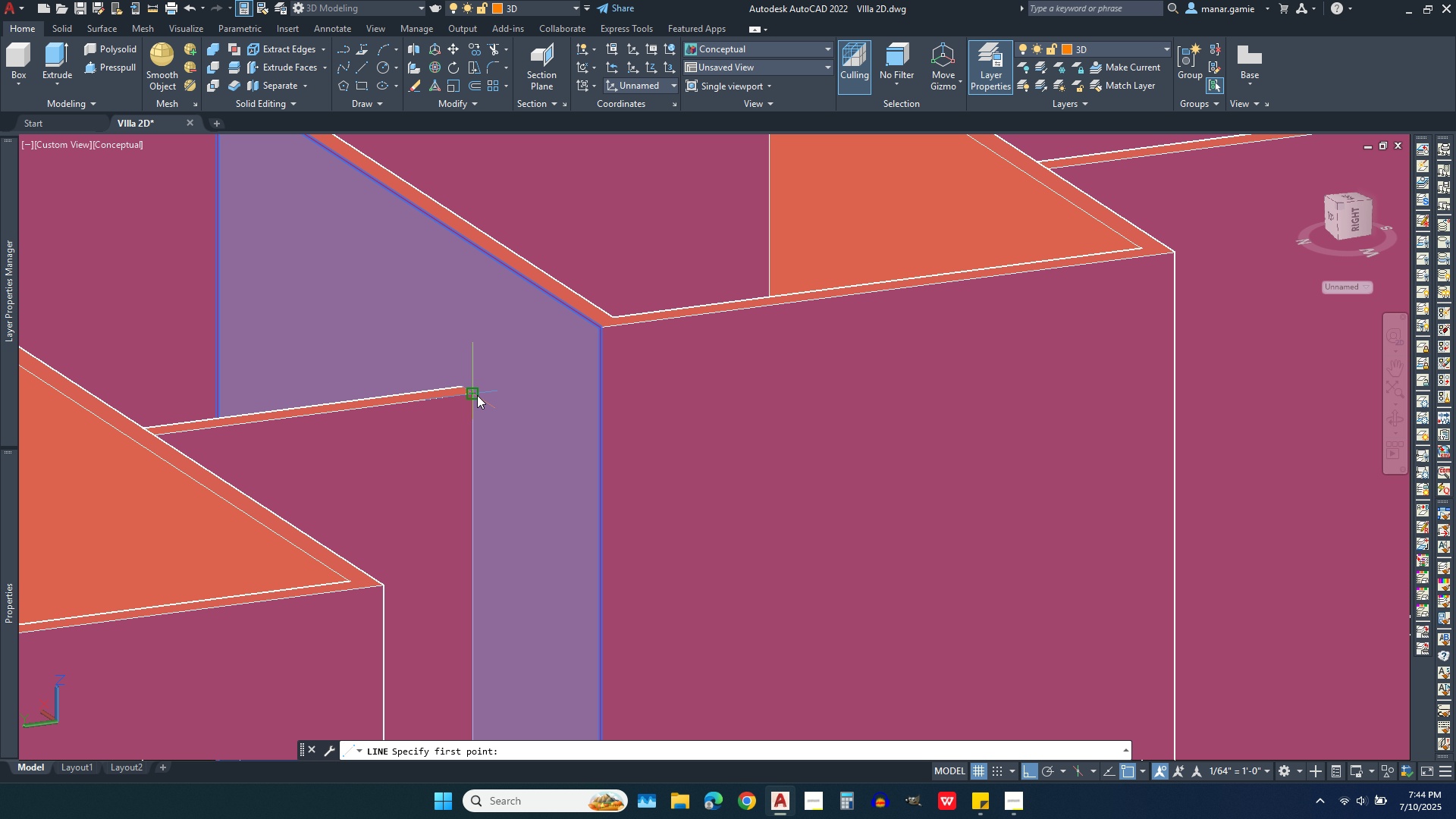 
left_click([477, 395])
 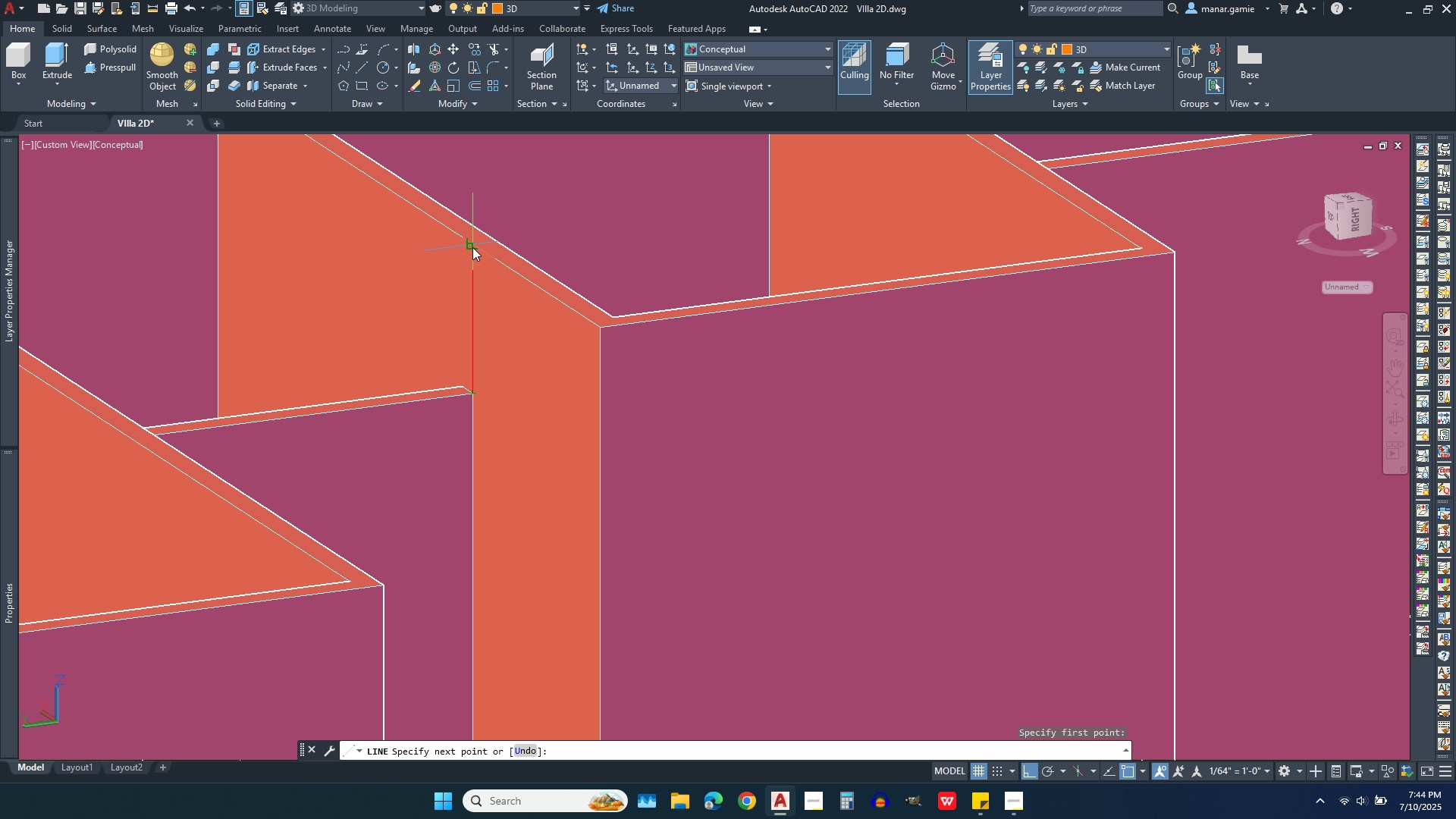 
left_click([472, 247])
 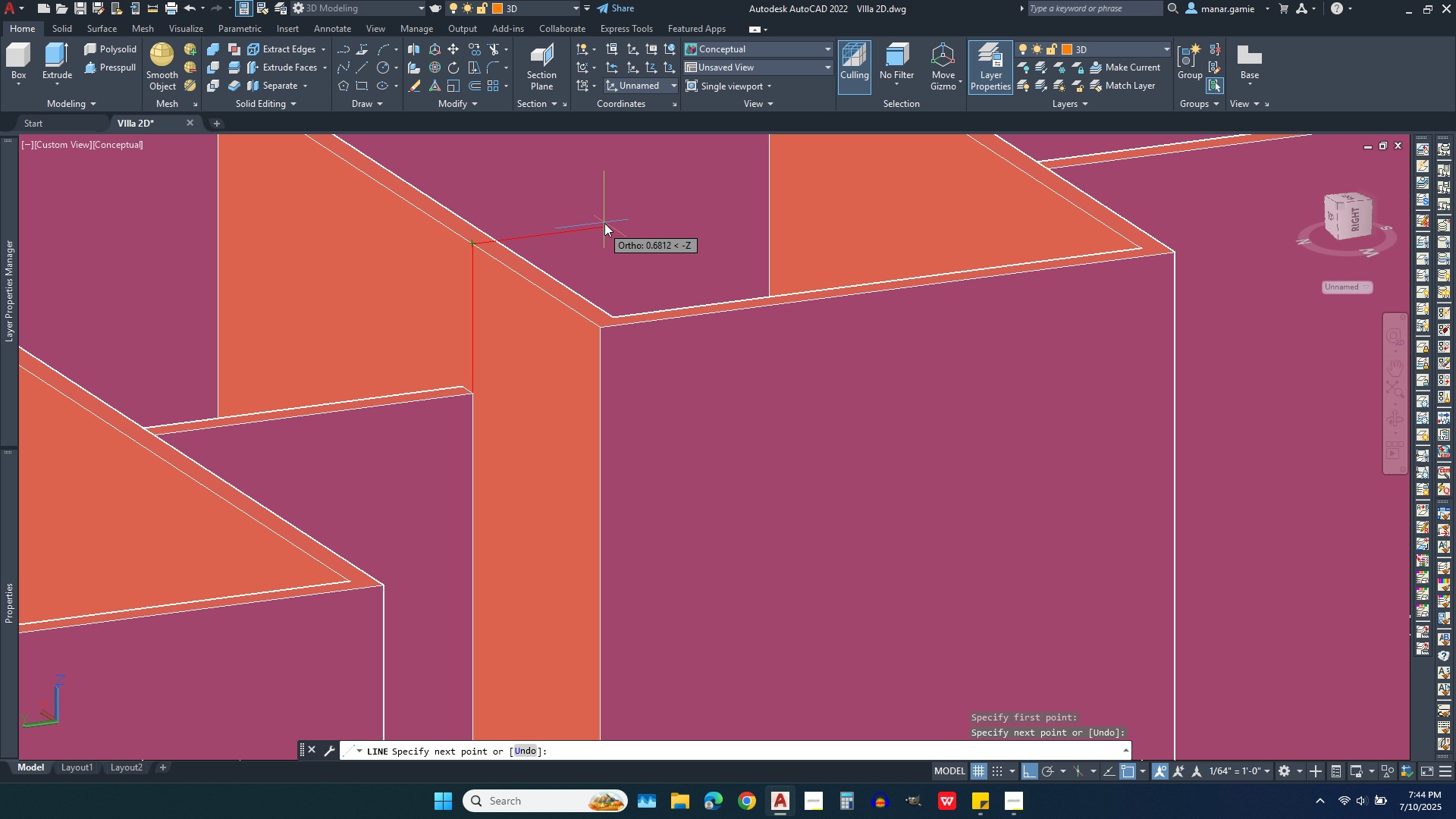 
right_click([604, 223])
 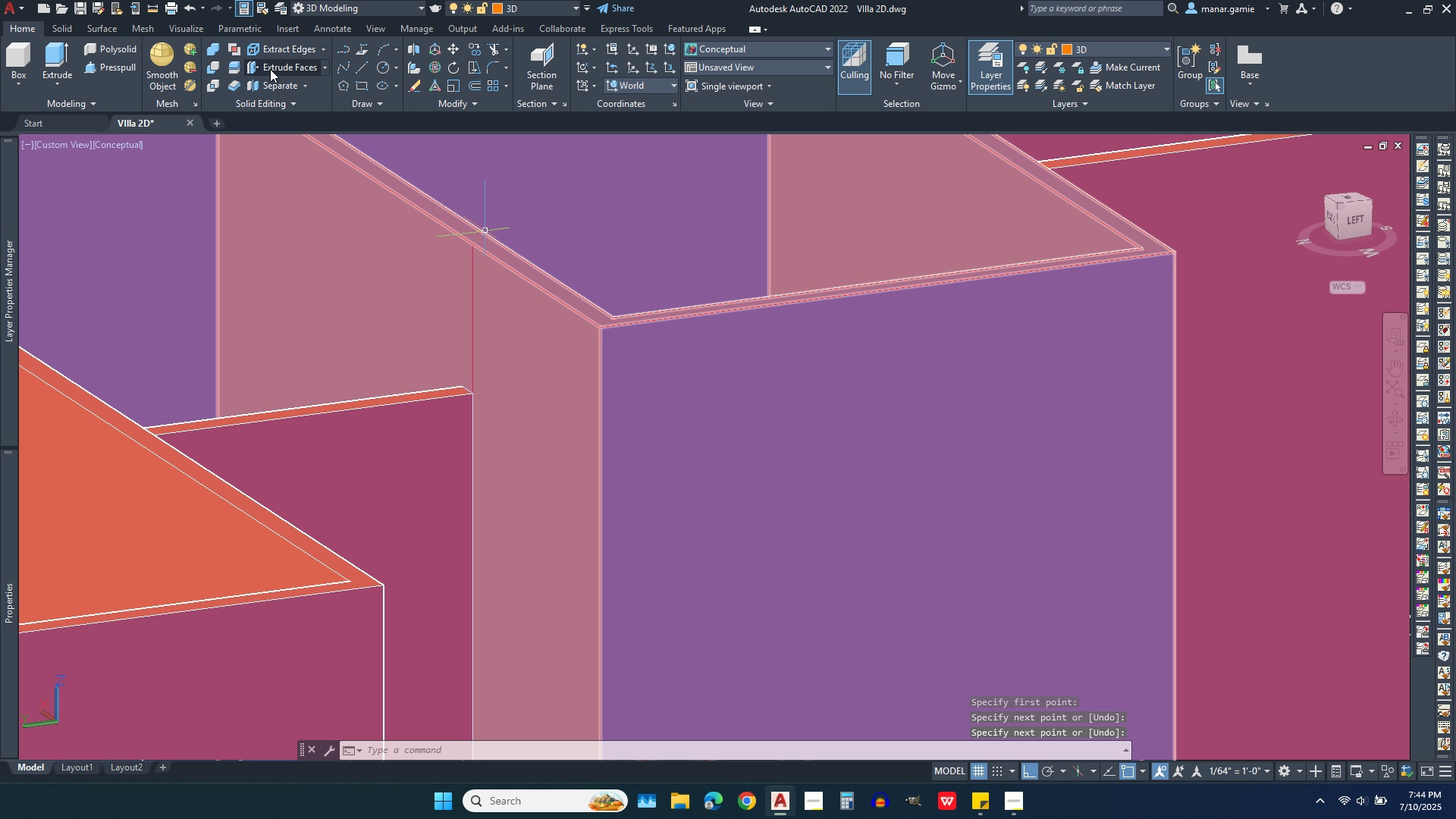 
left_click([281, 64])
 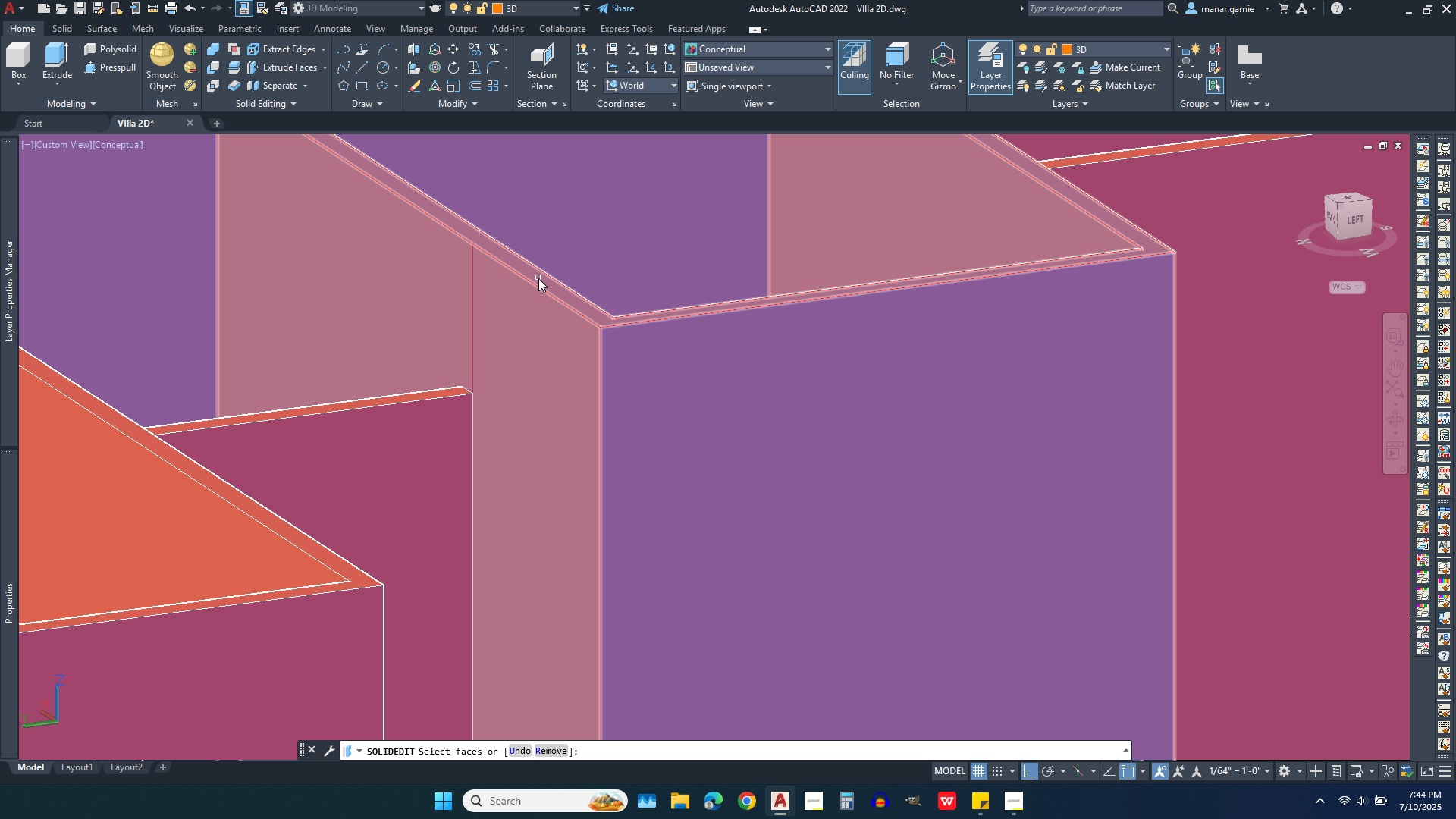 
left_click([538, 278])
 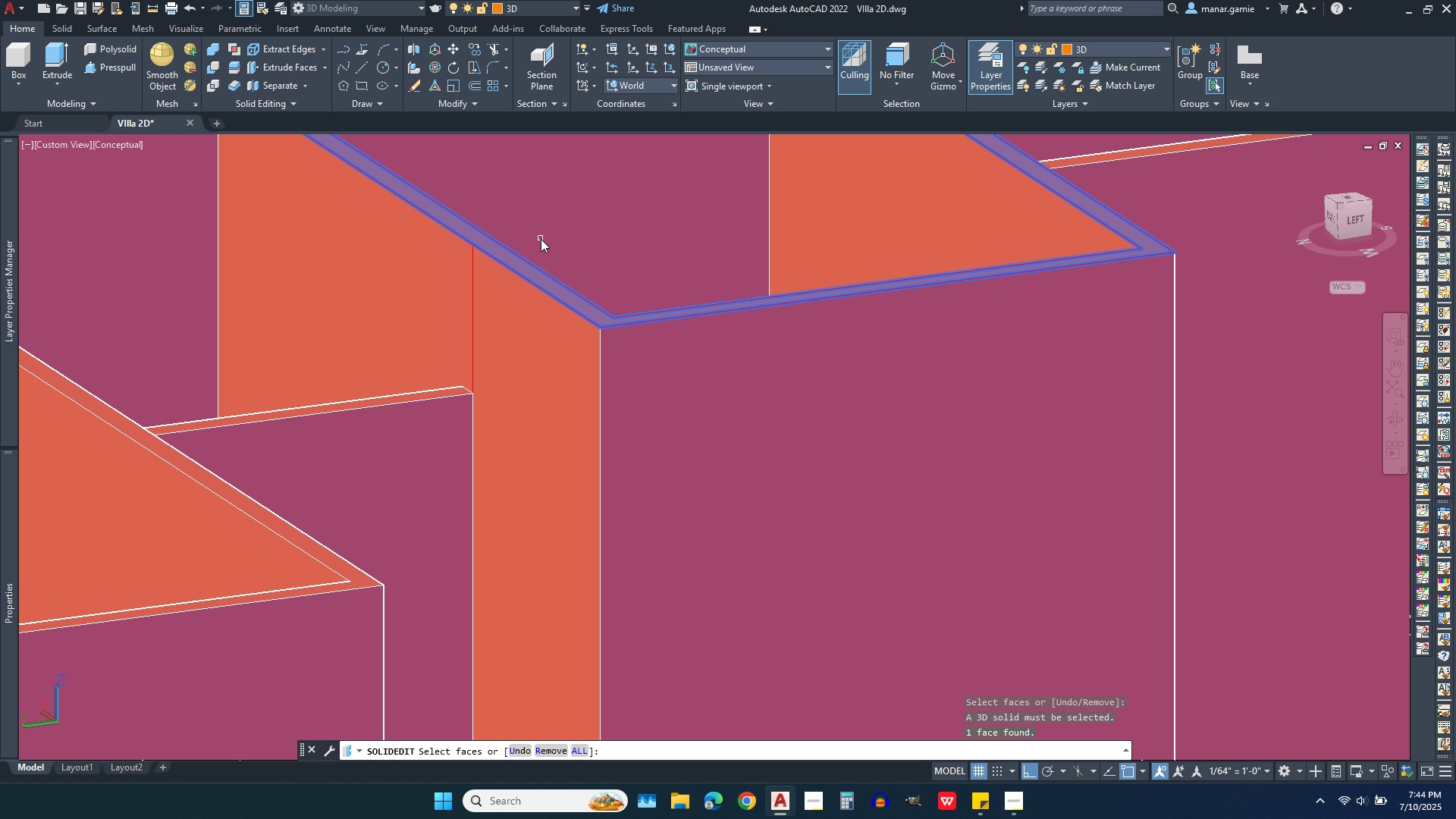 
right_click([541, 239])
 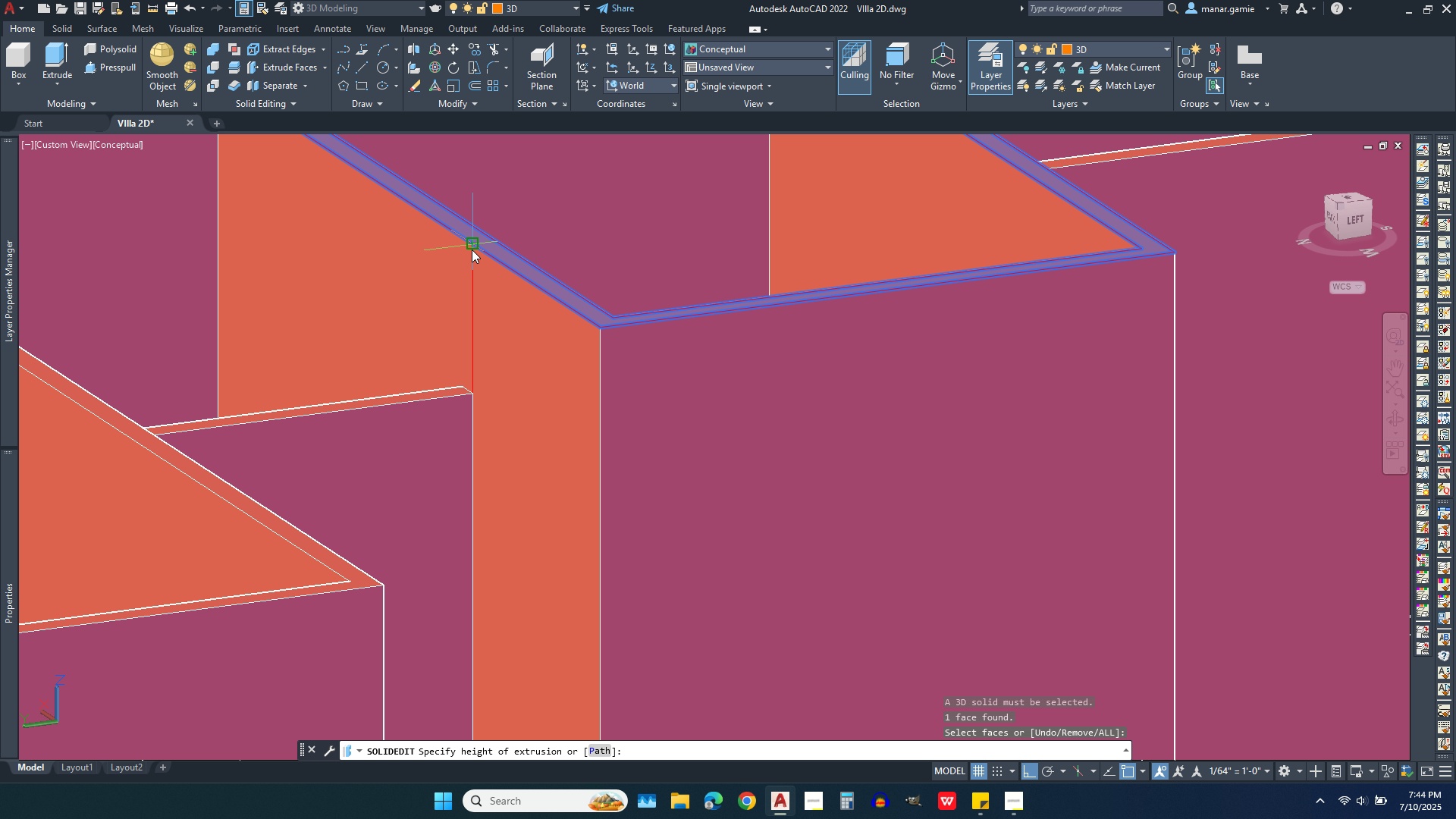 
left_click([472, 249])
 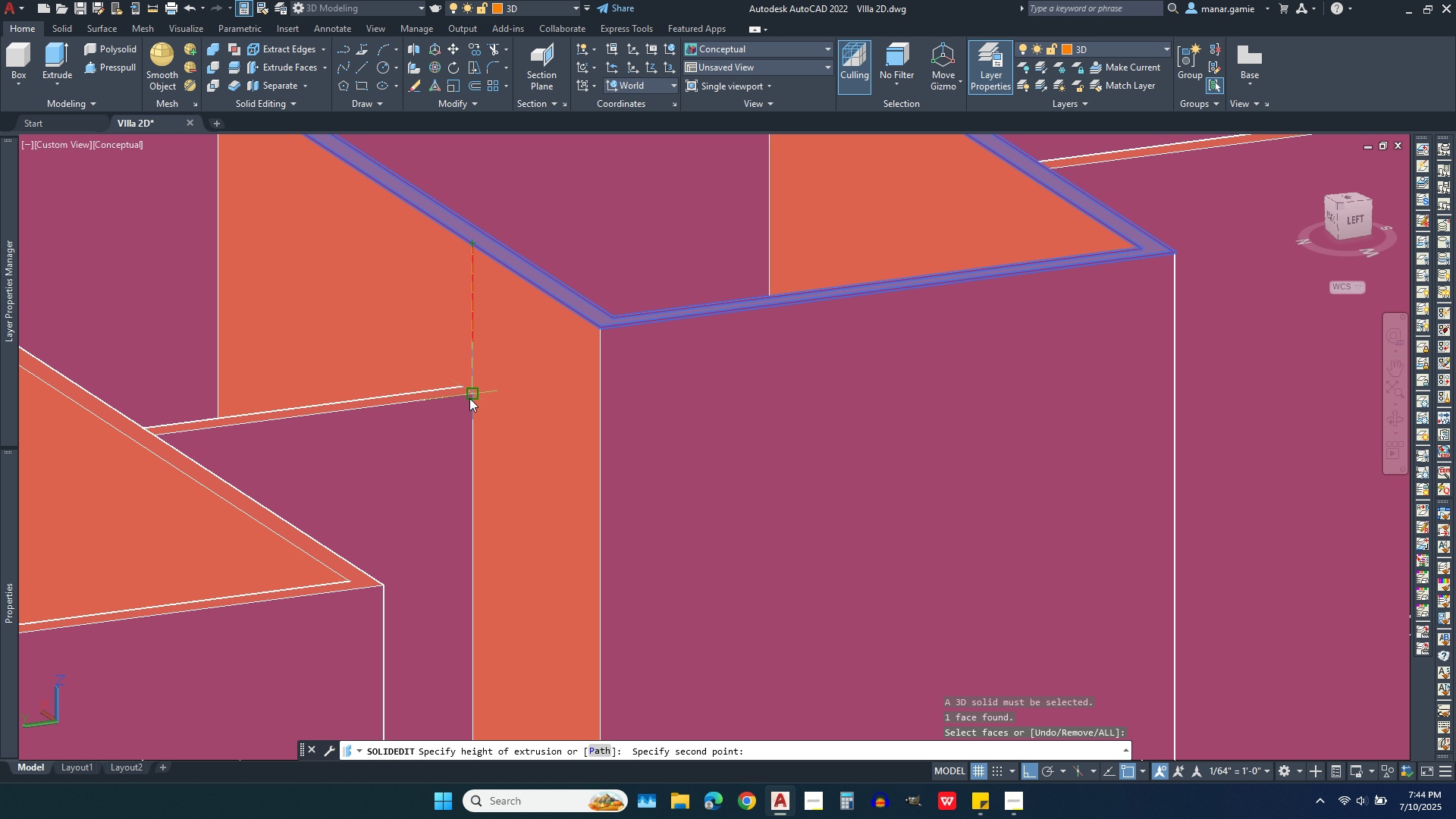 
left_click([469, 398])
 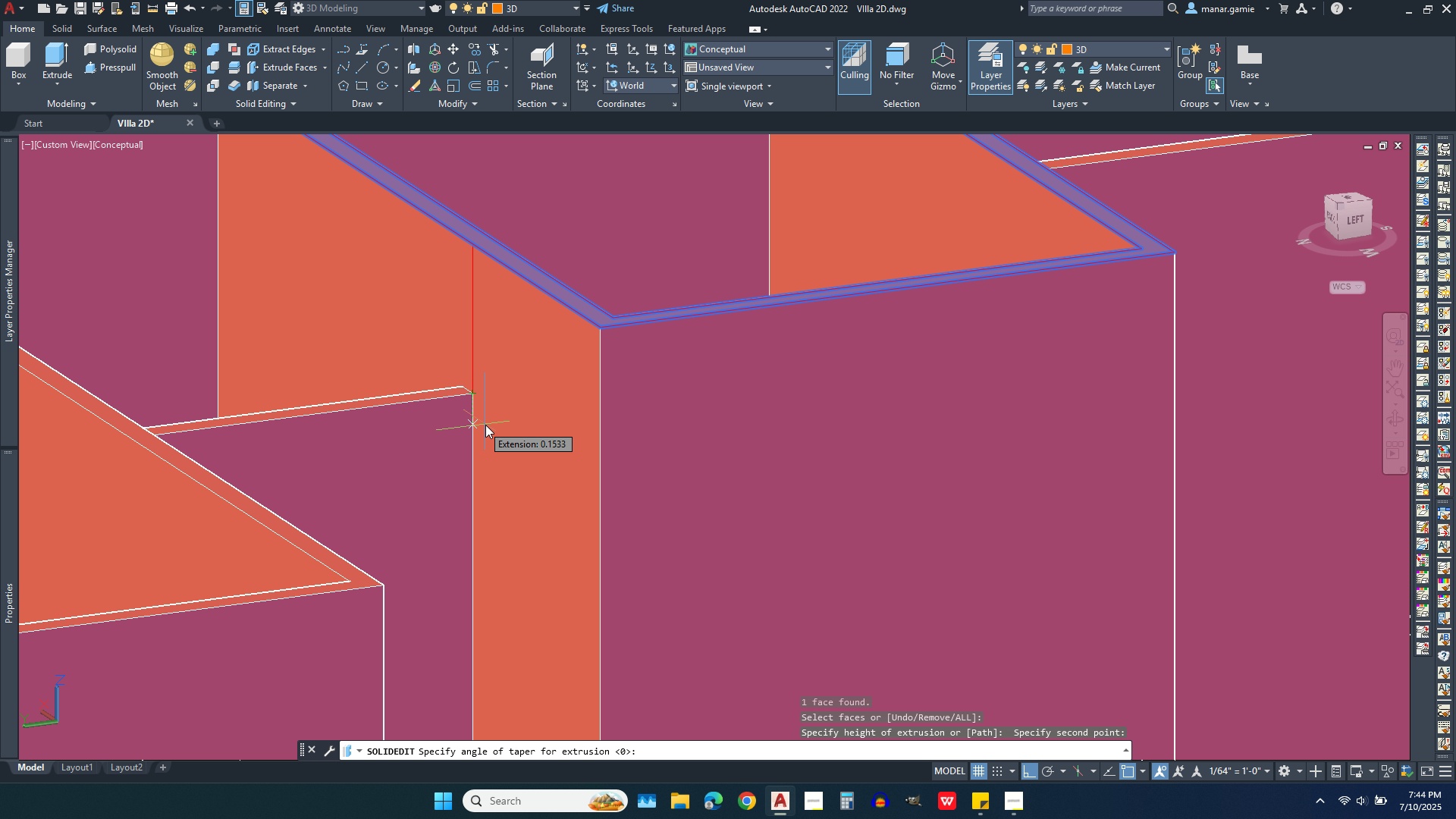 
right_click([485, 427])
 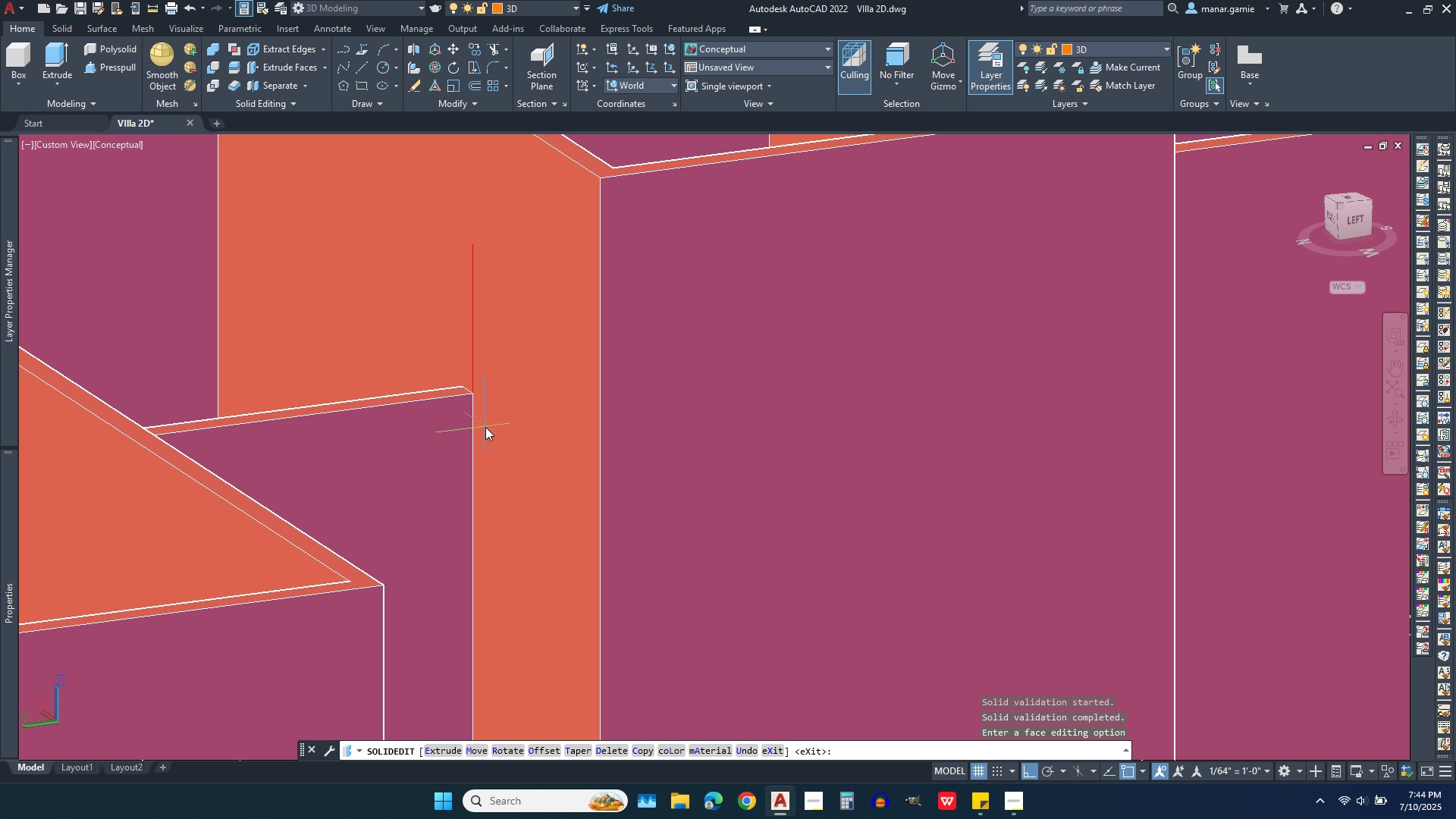 
right_click([485, 427])
 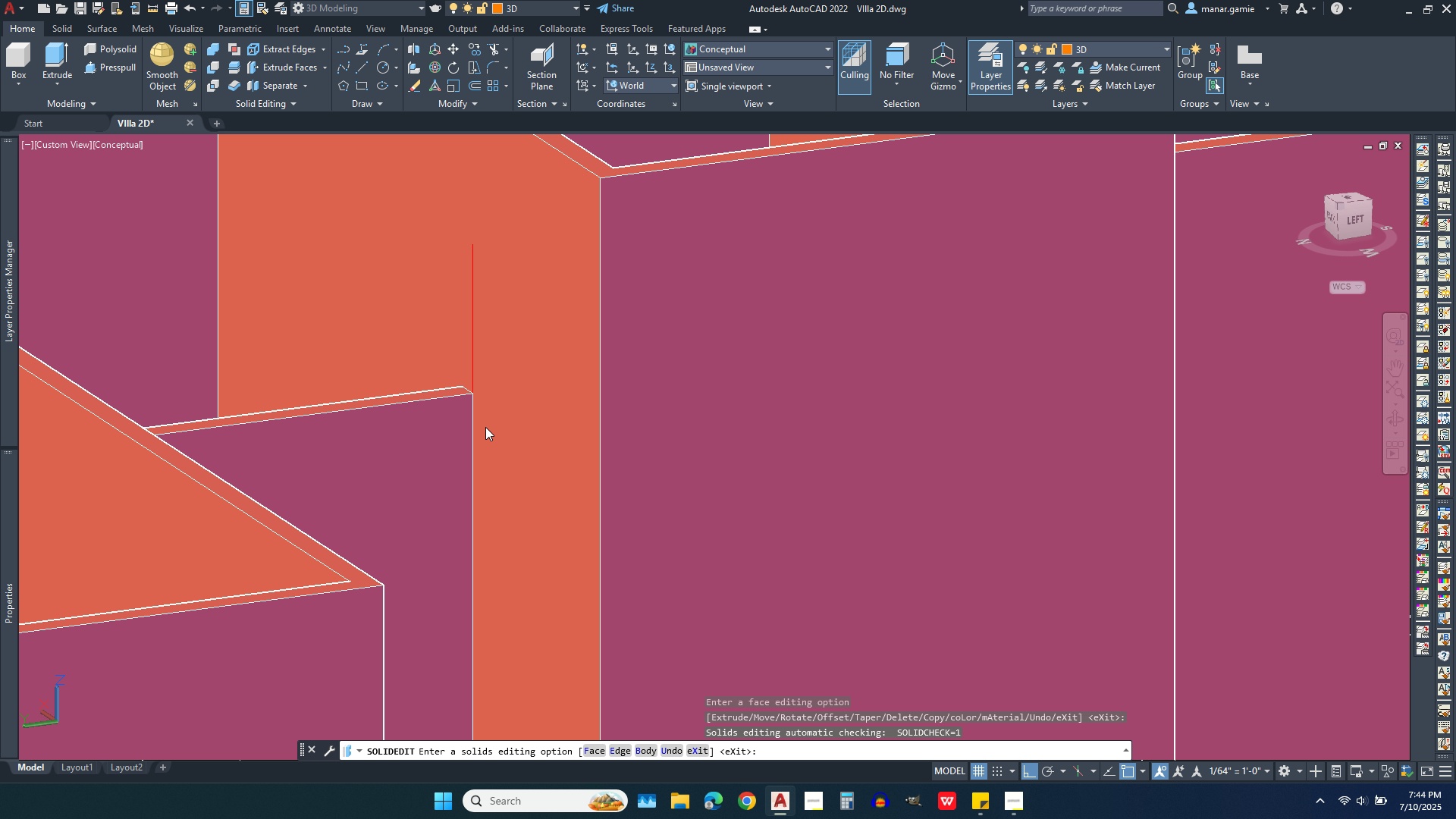 
right_click([485, 427])
 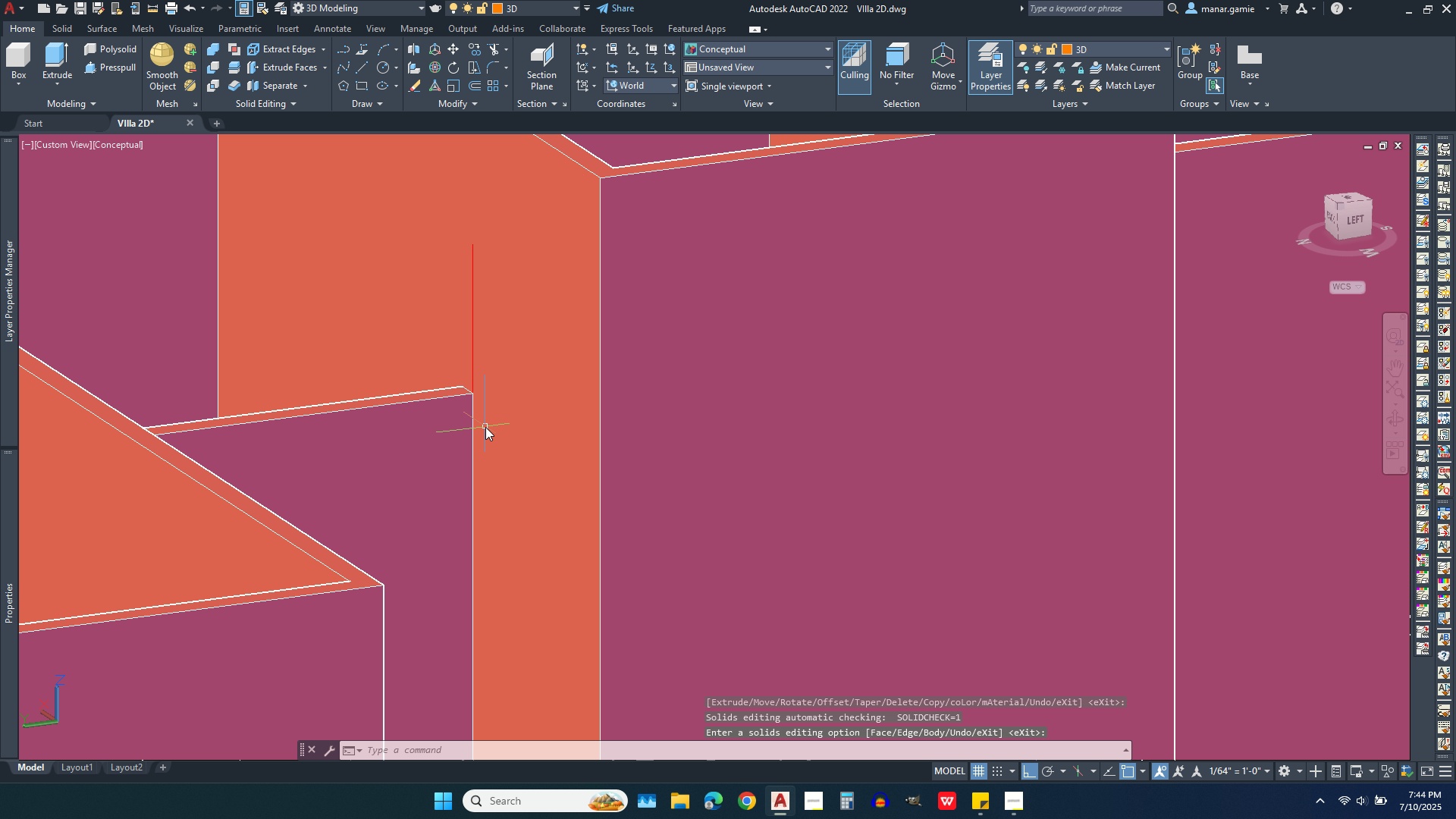 
scroll: coordinate [472, 427], scroll_direction: down, amount: 2.0
 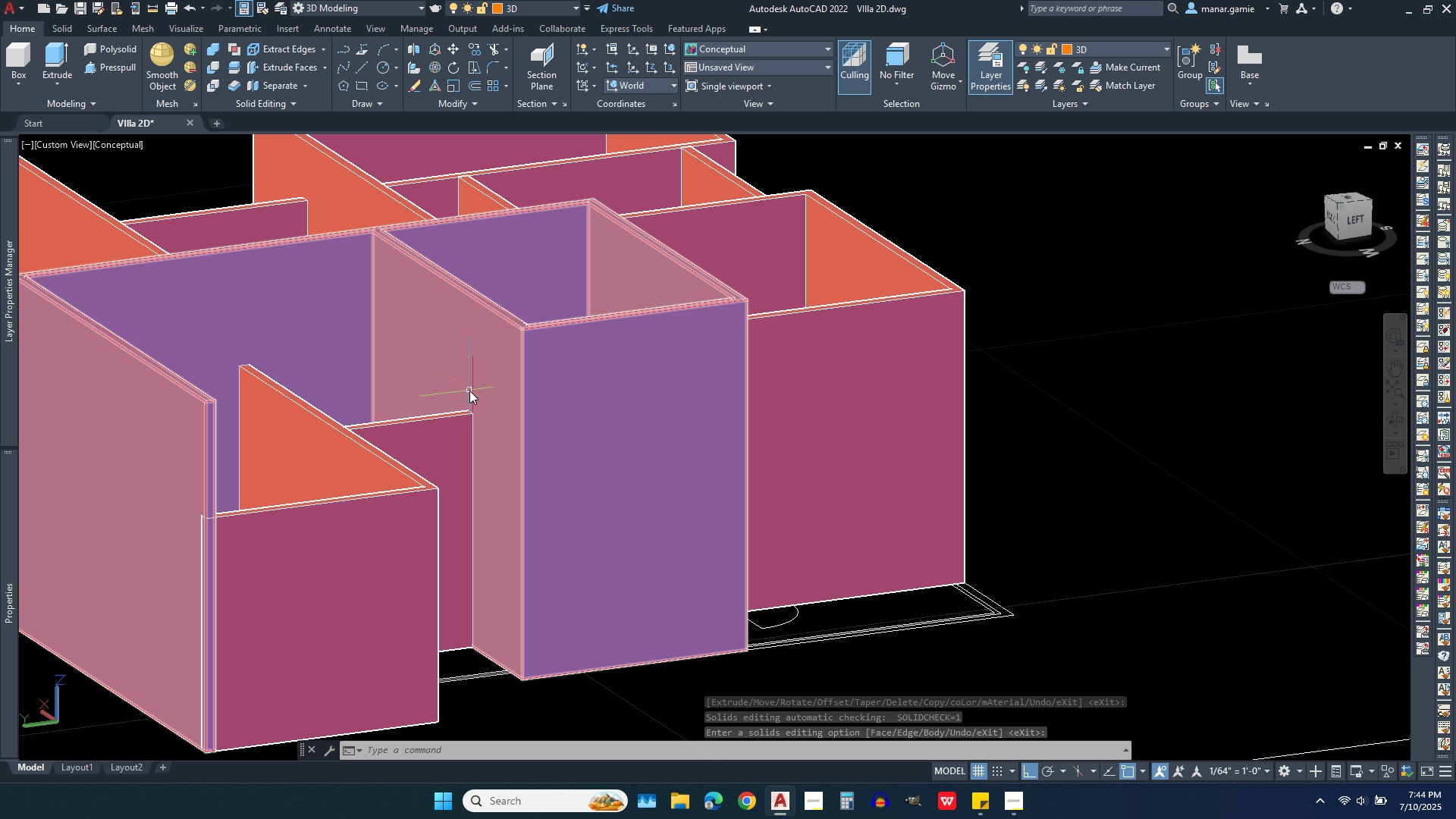 
mouse_move([480, 340])
 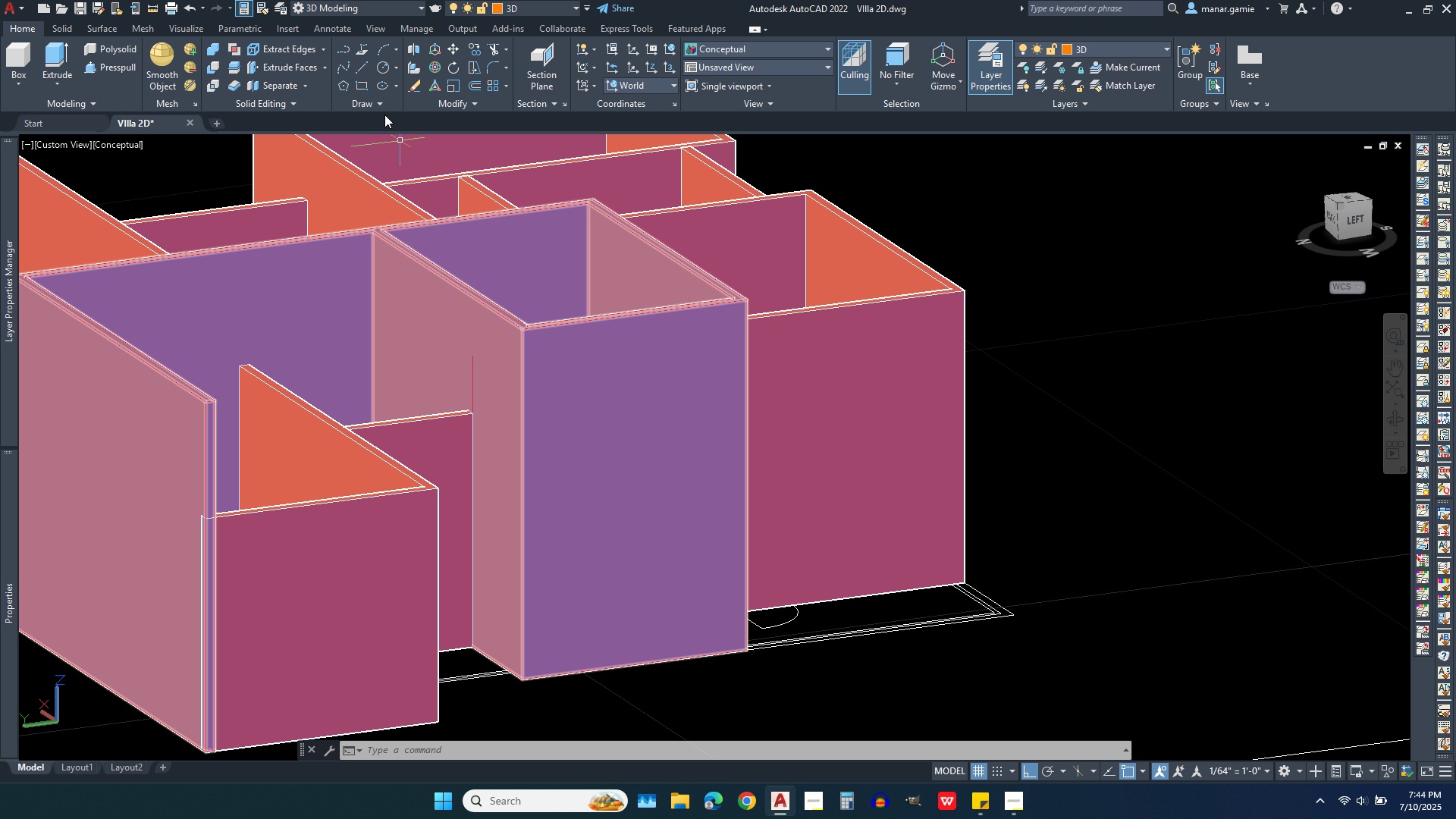 
wait(6.87)
 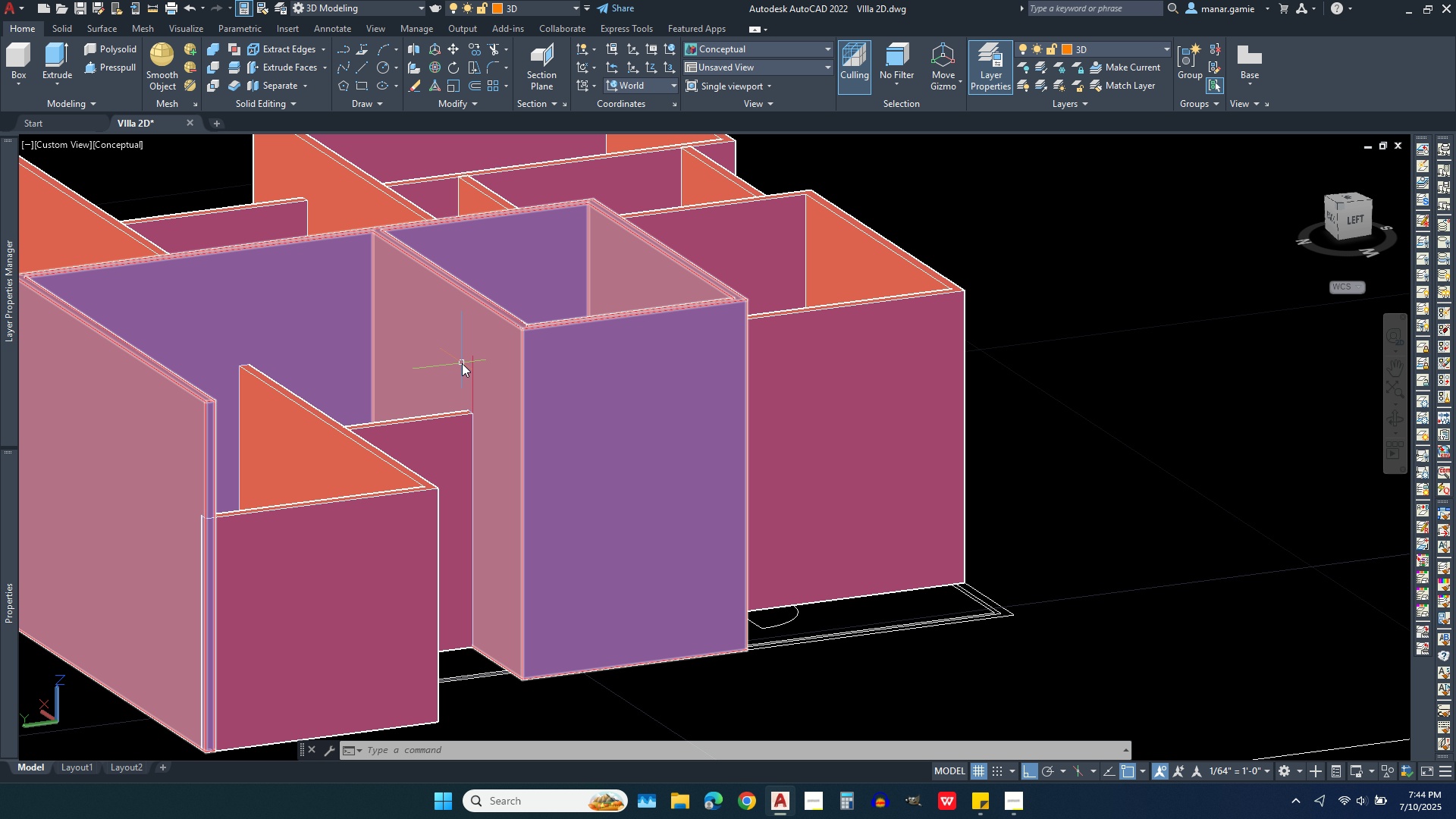 
left_click([191, 11])
 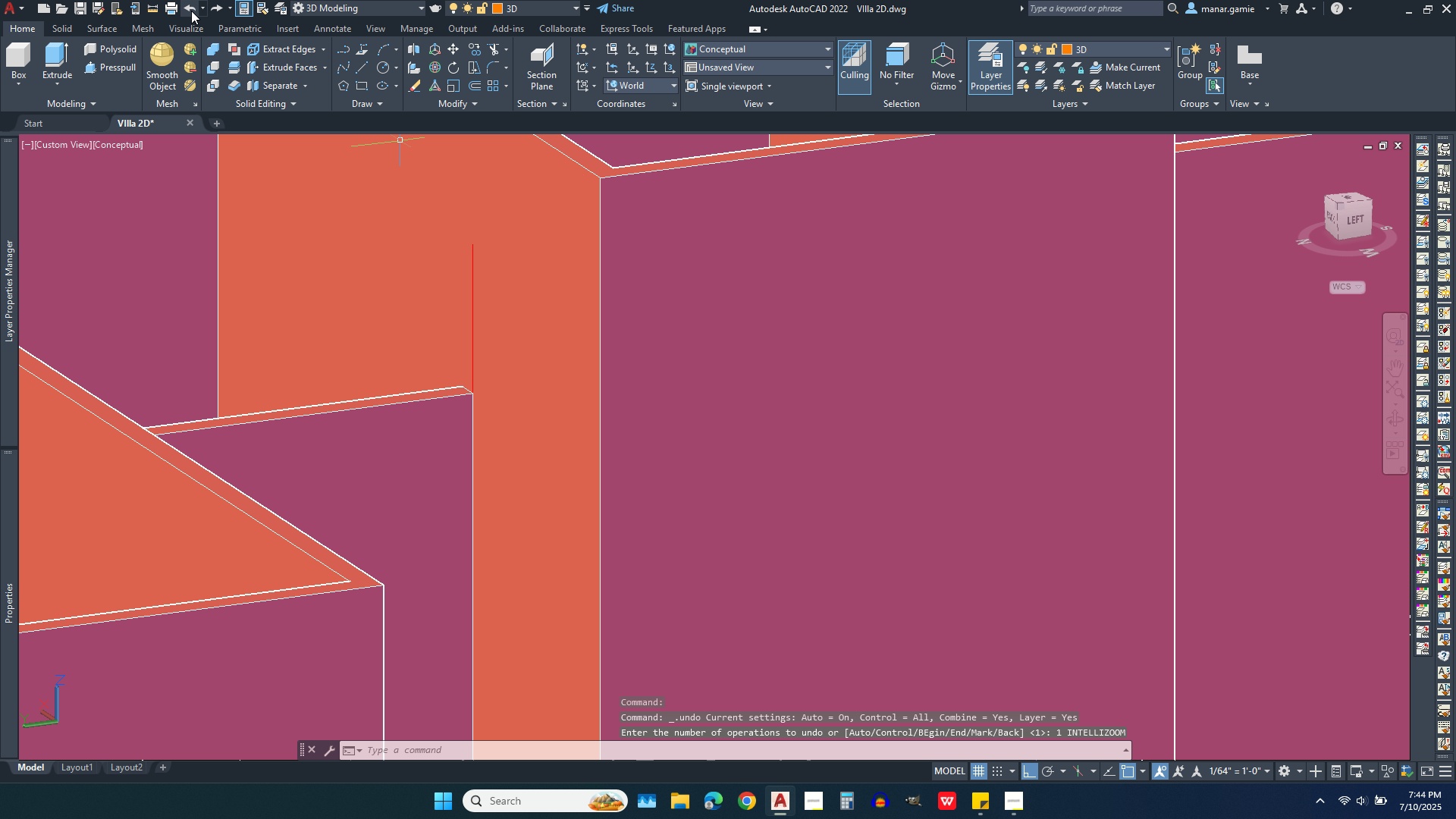 
left_click([191, 11])
 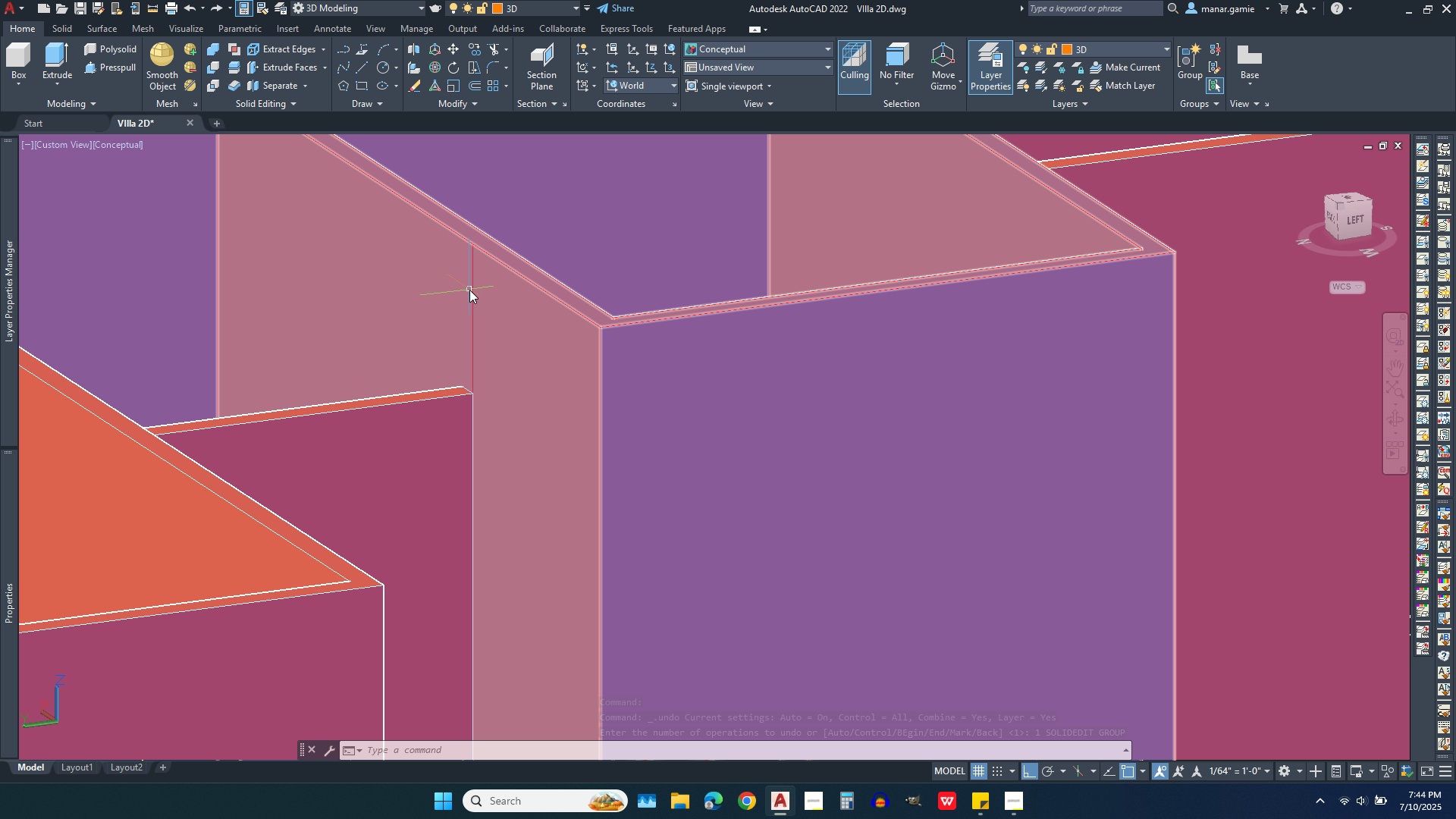 
wait(7.32)
 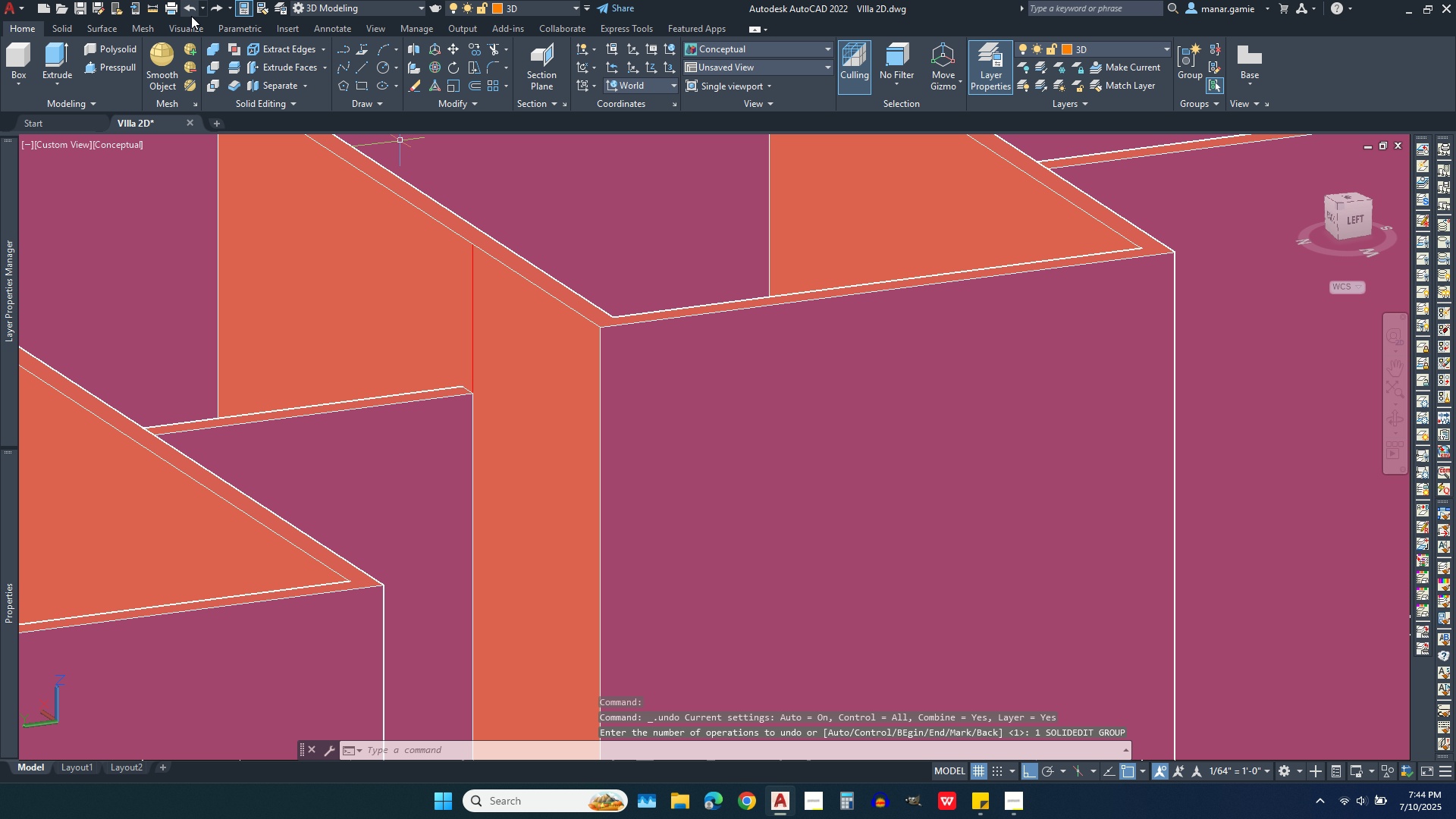 
left_click([472, 290])
 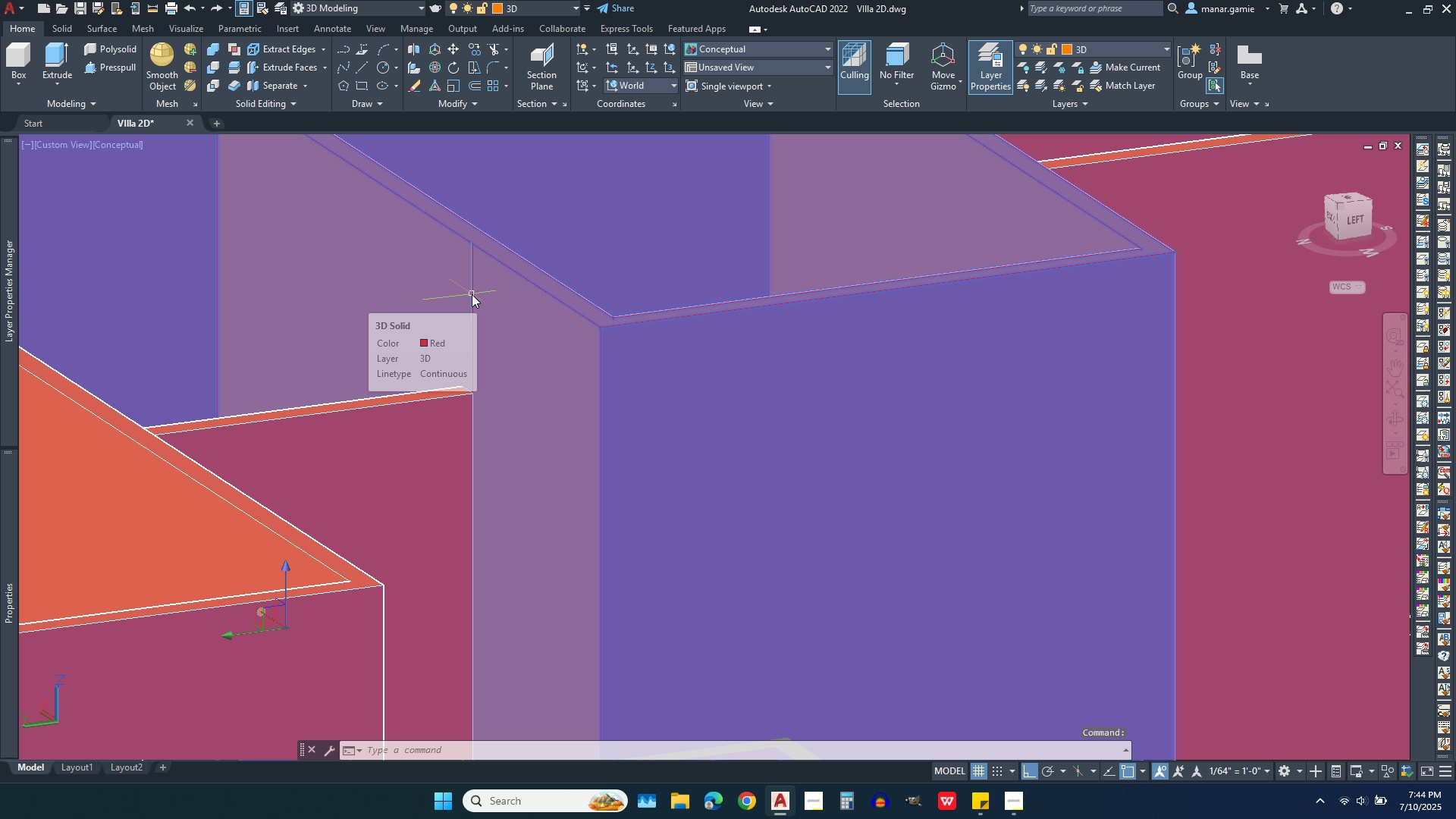 
key(Escape)
 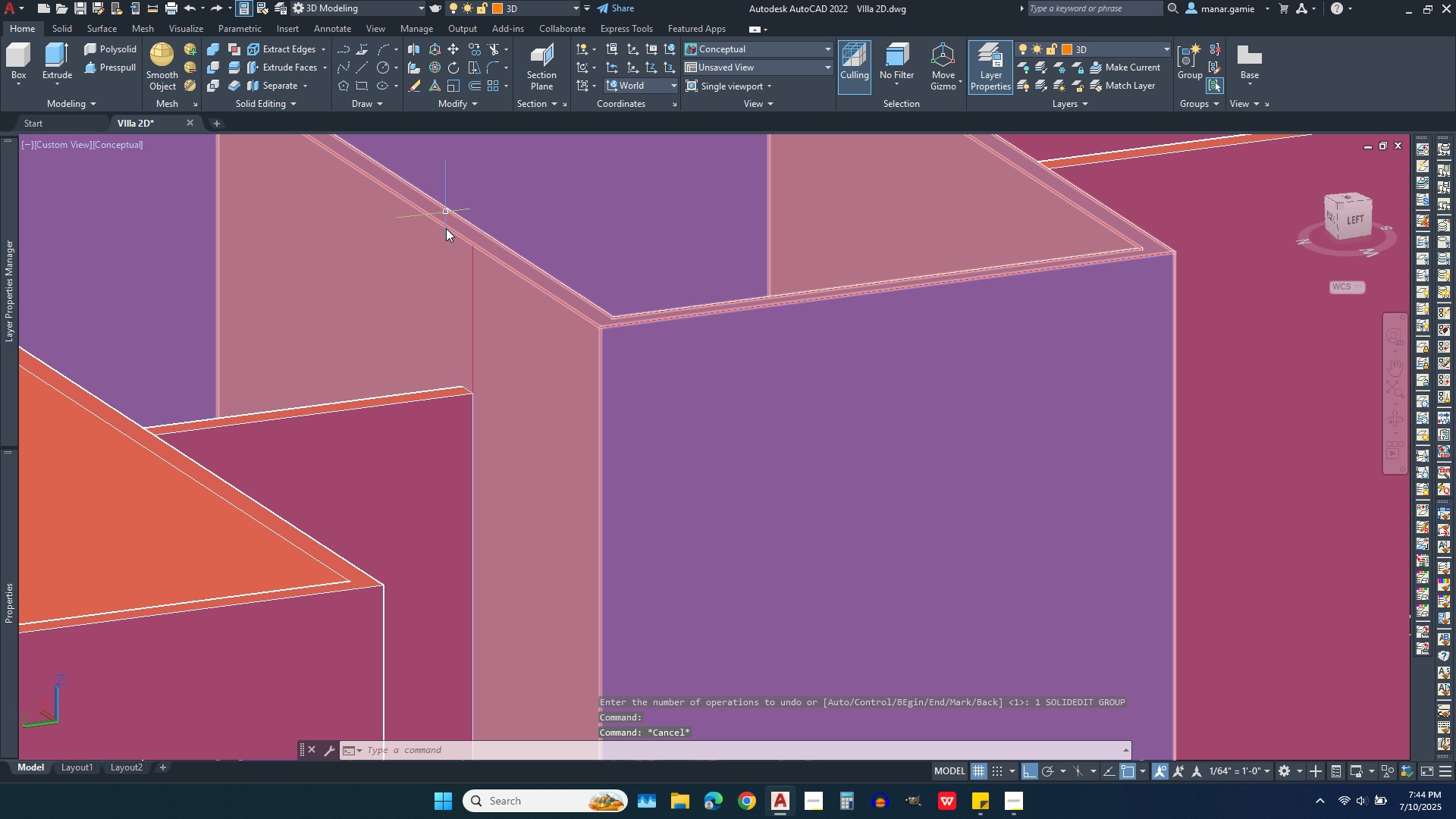 
mouse_move([472, 281])
 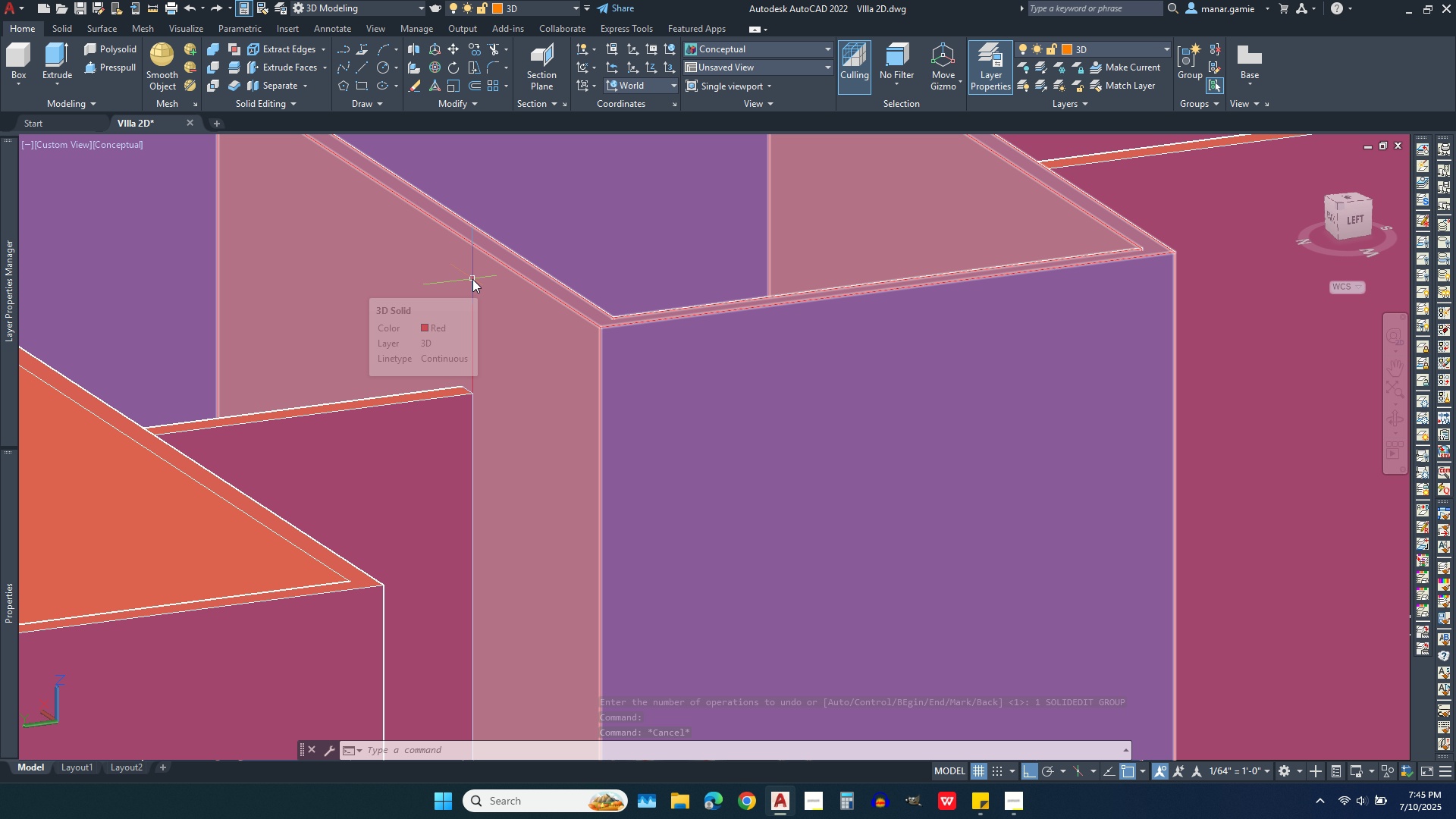 
left_click([472, 279])
 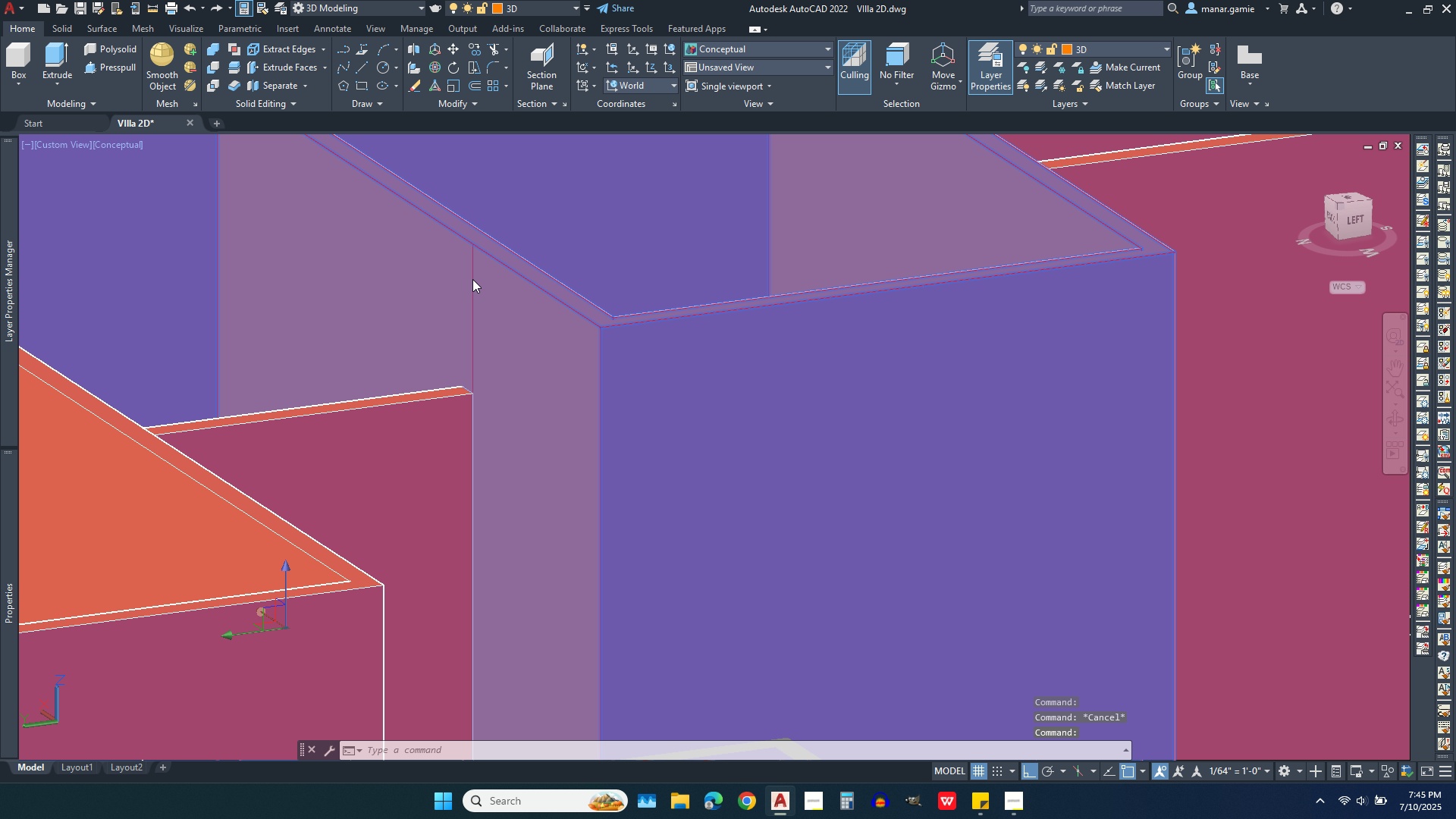 
key(Escape)
 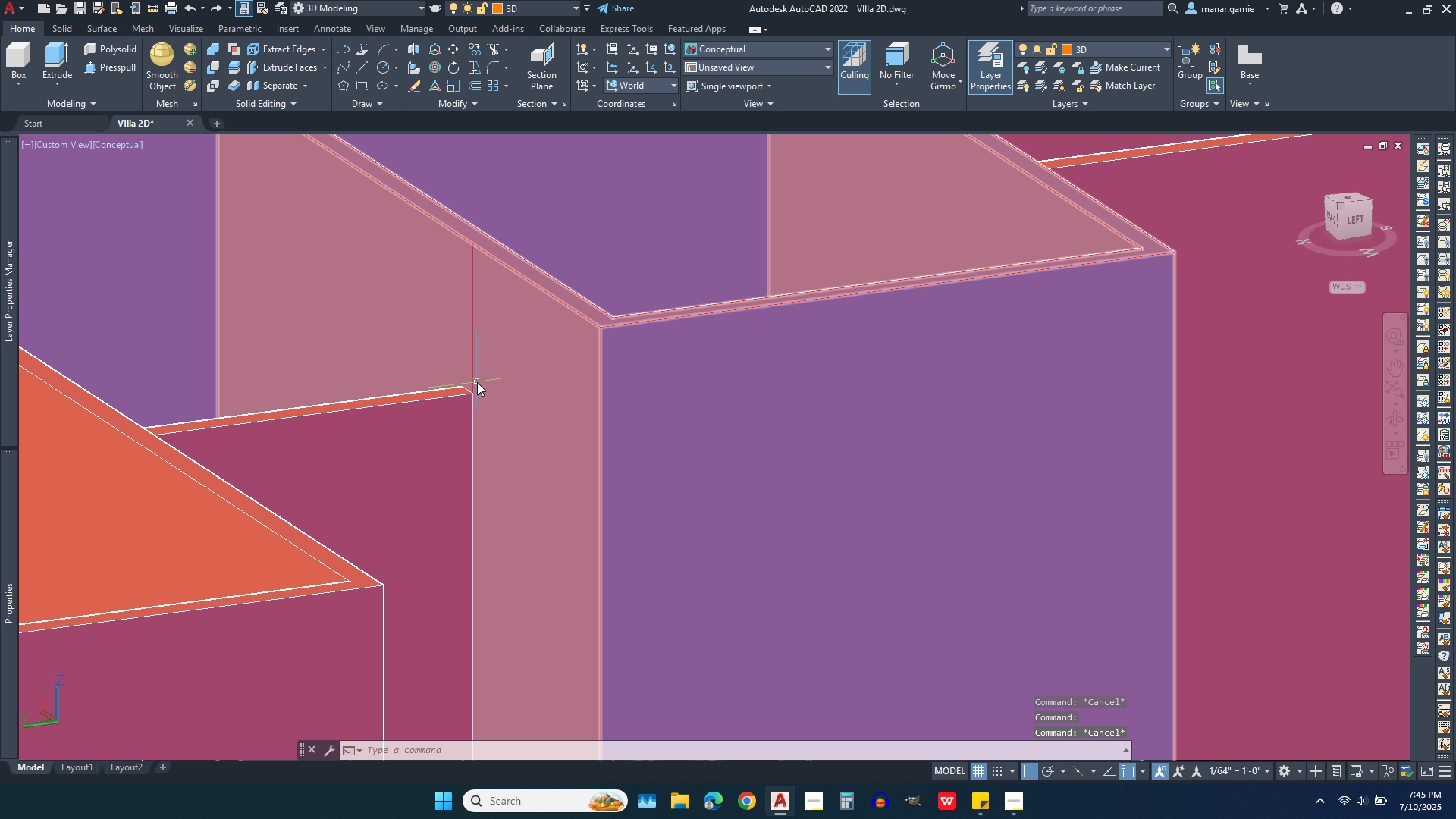 
scroll: coordinate [477, 382], scroll_direction: up, amount: 4.0
 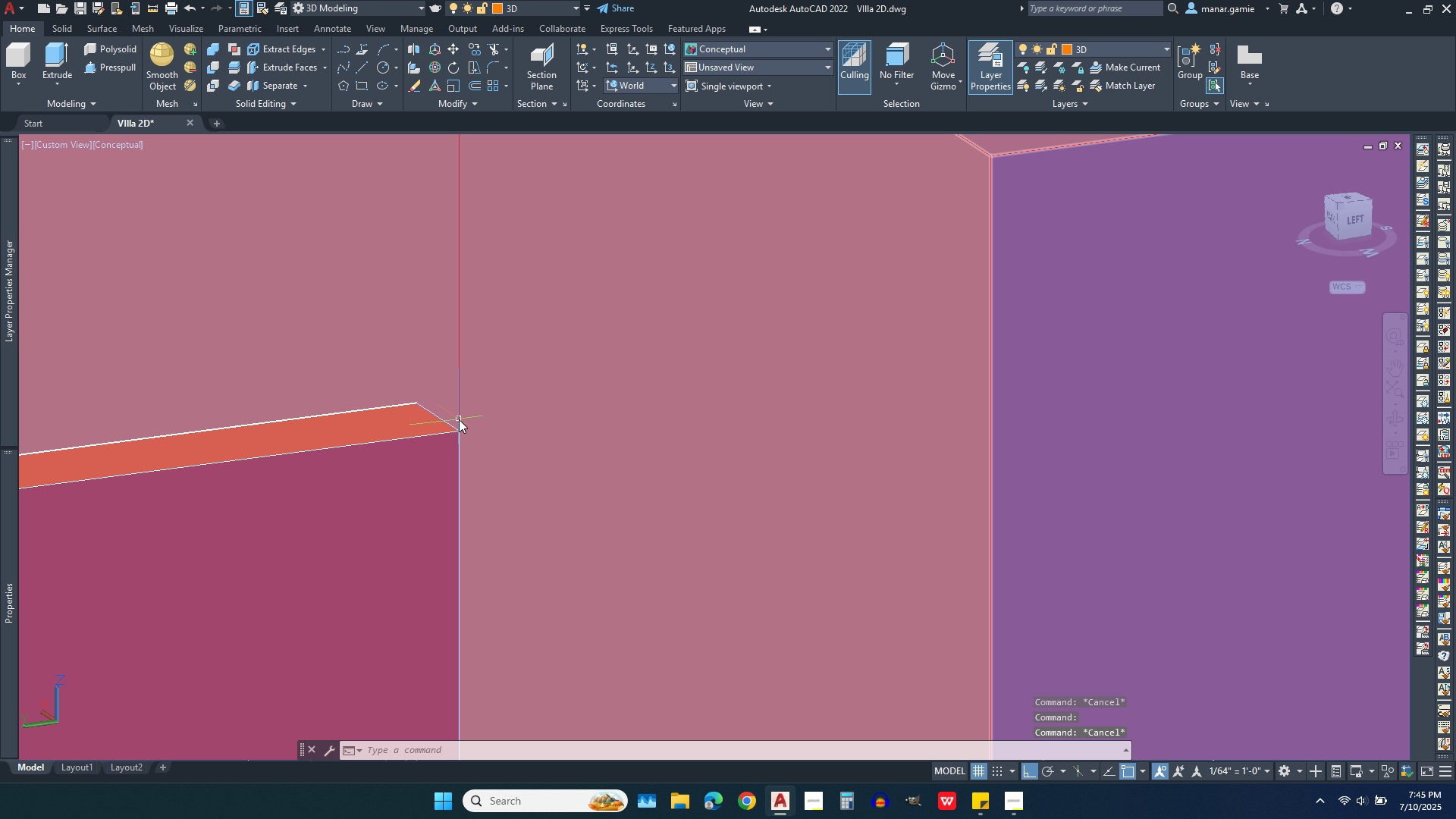 
left_click([459, 419])
 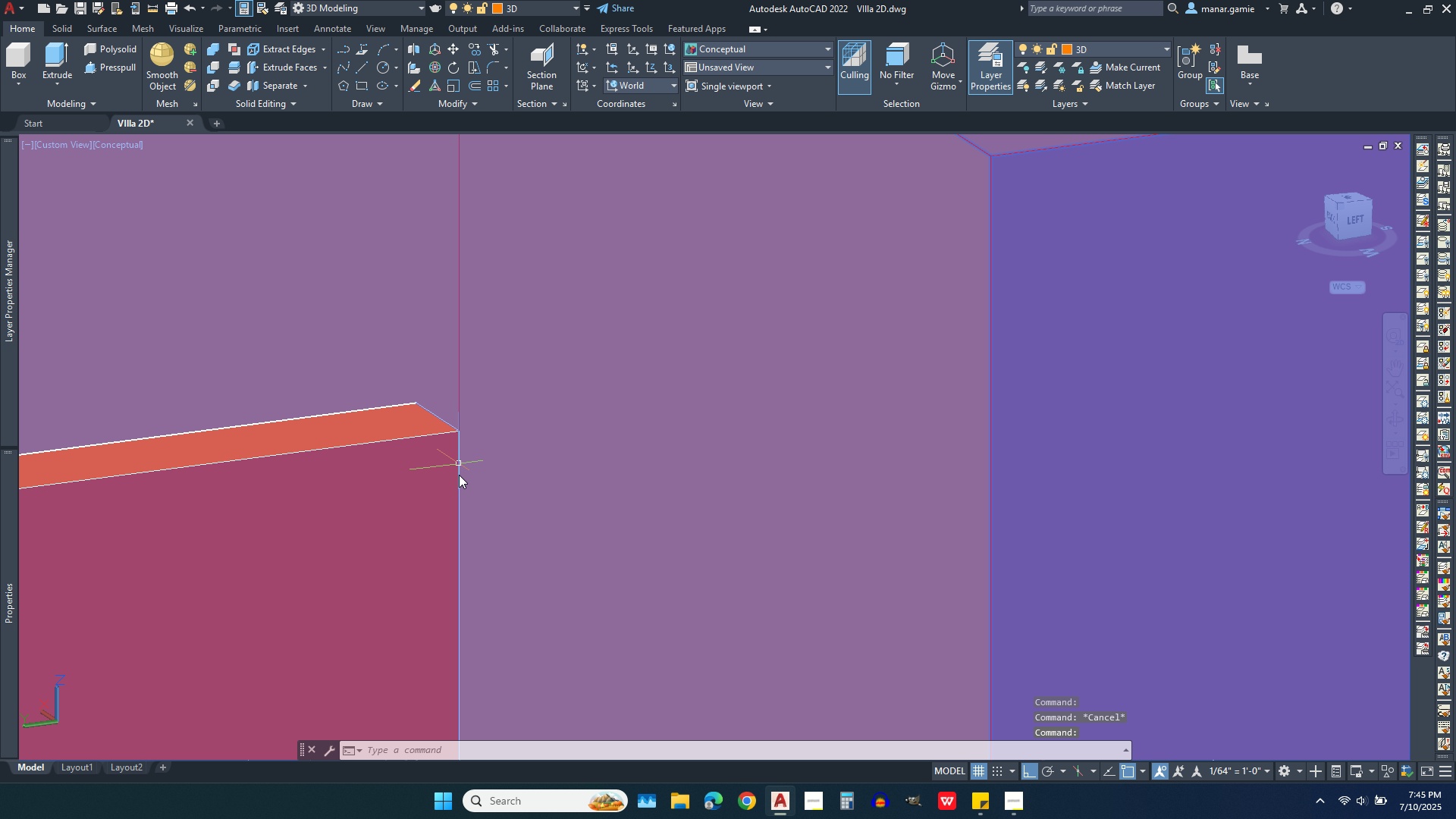 
key(Escape)
 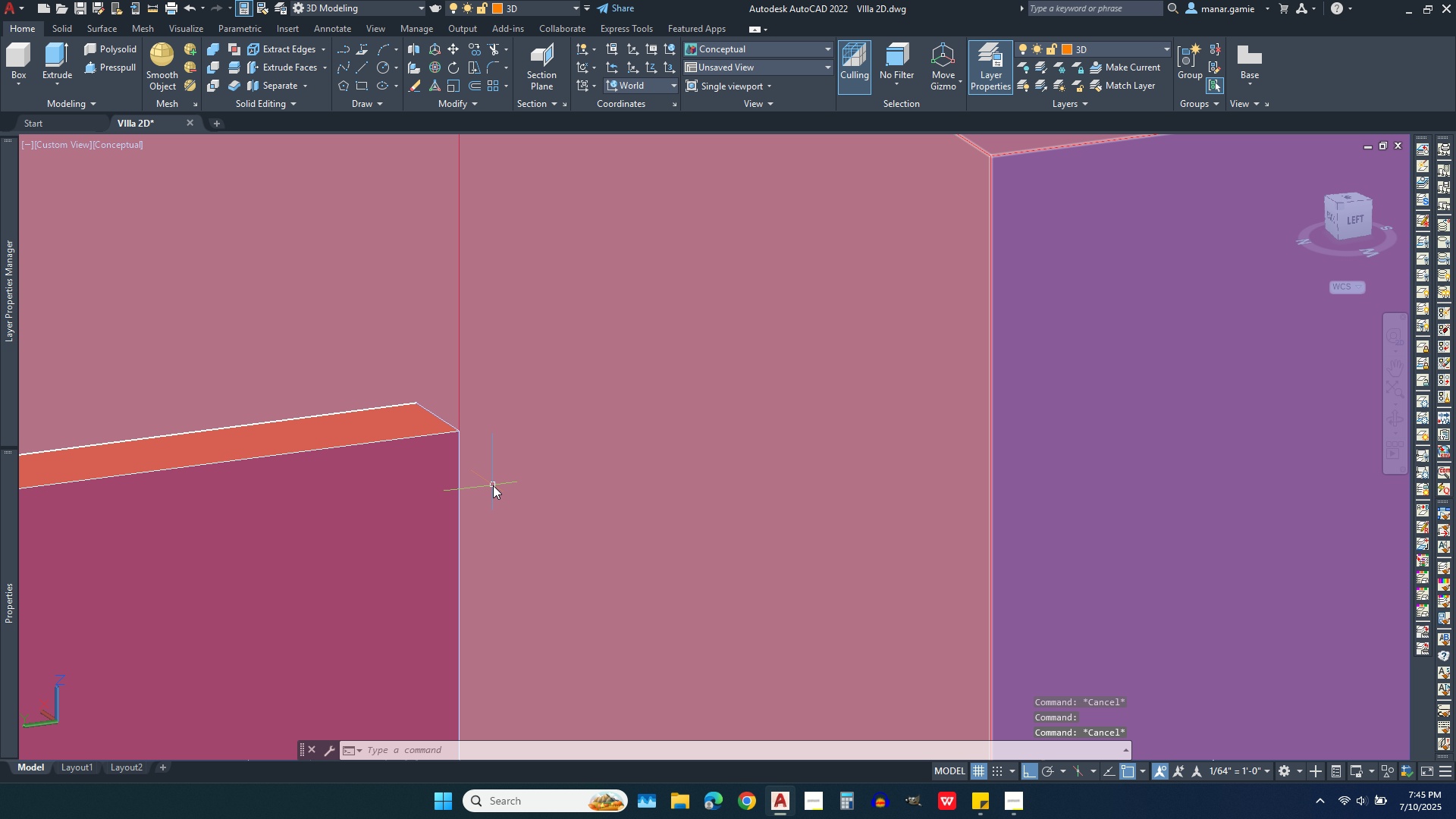 
scroll: coordinate [493, 485], scroll_direction: down, amount: 3.0
 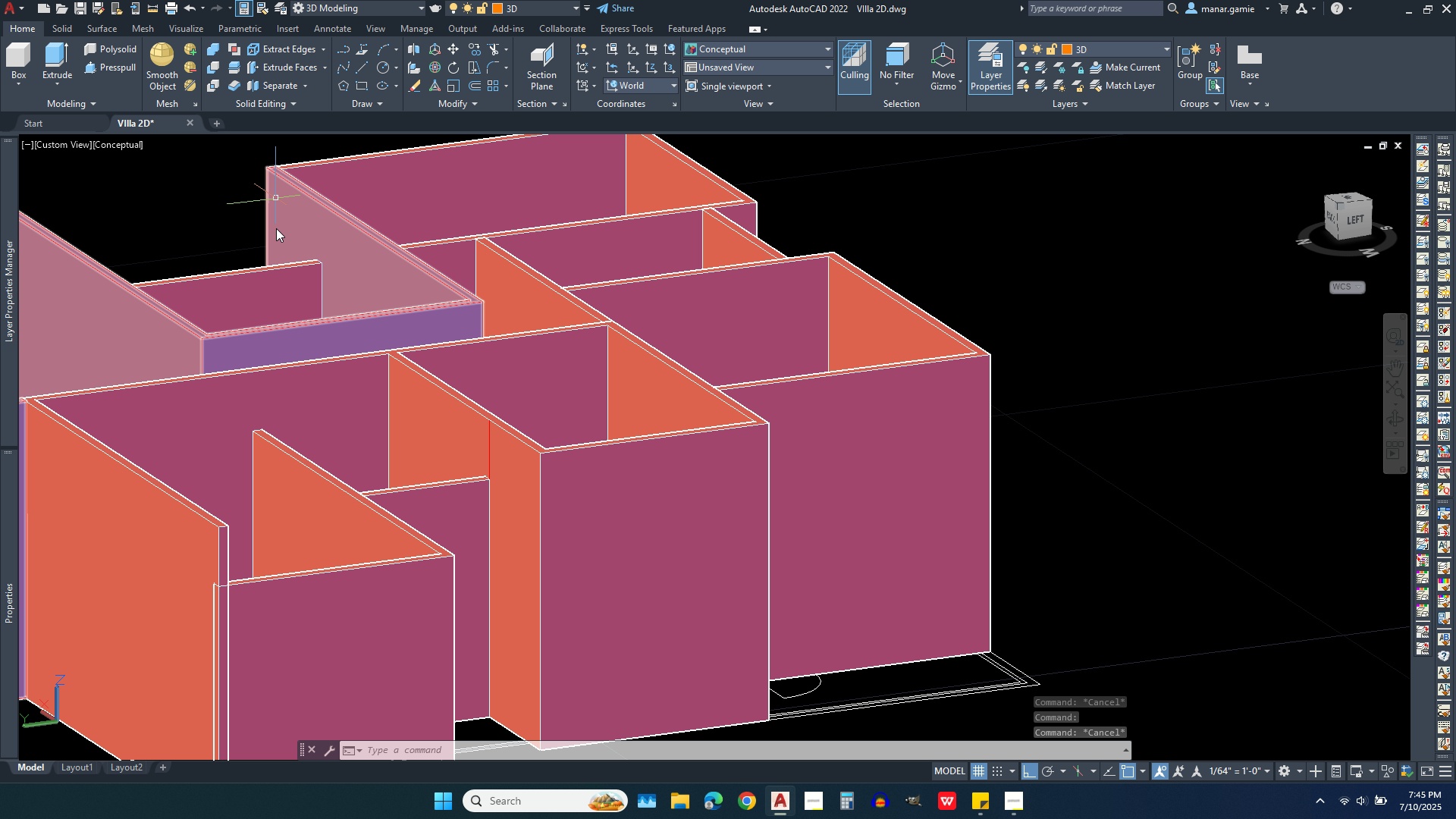 
scroll: coordinate [477, 462], scroll_direction: up, amount: 3.0
 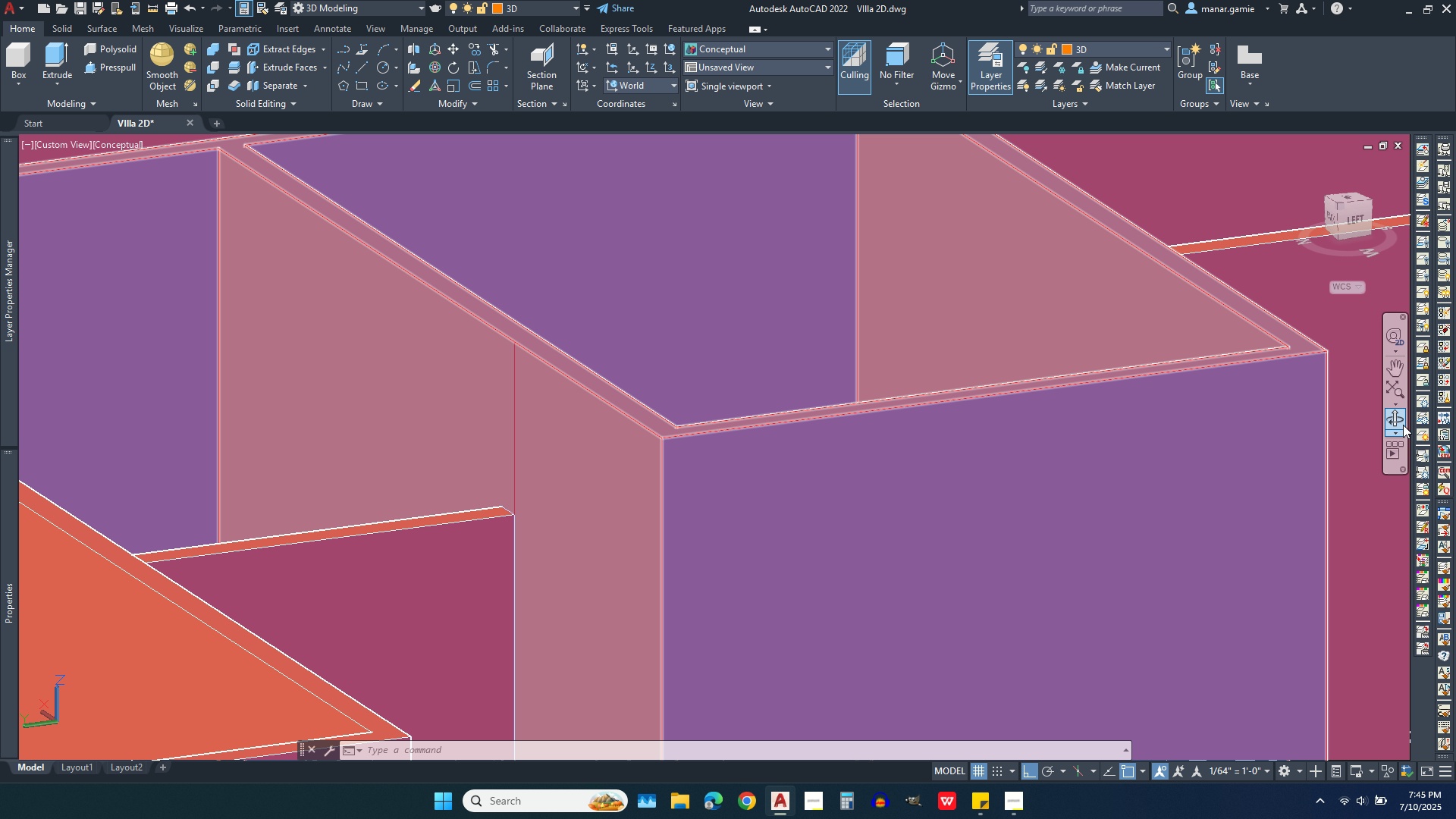 
left_click([1400, 422])